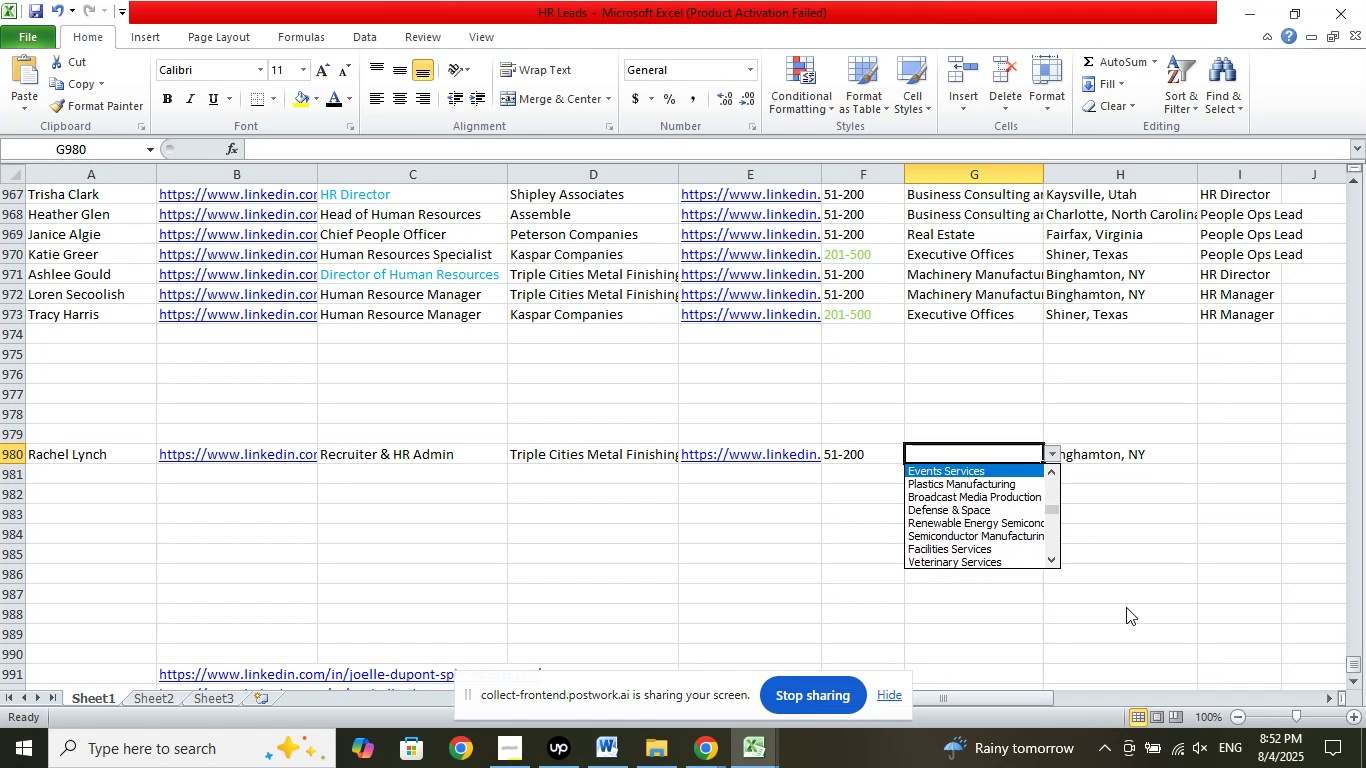 
key(ArrowUp)
 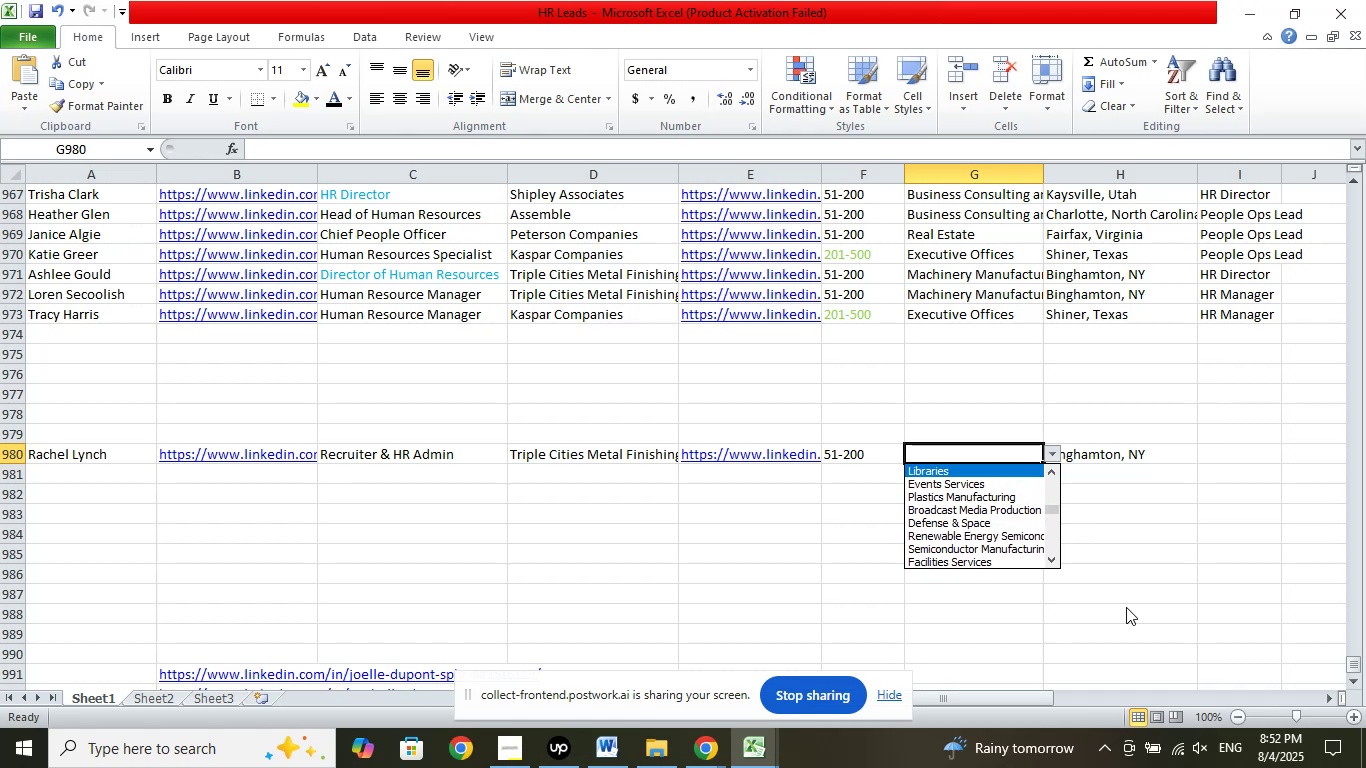 
key(ArrowUp)
 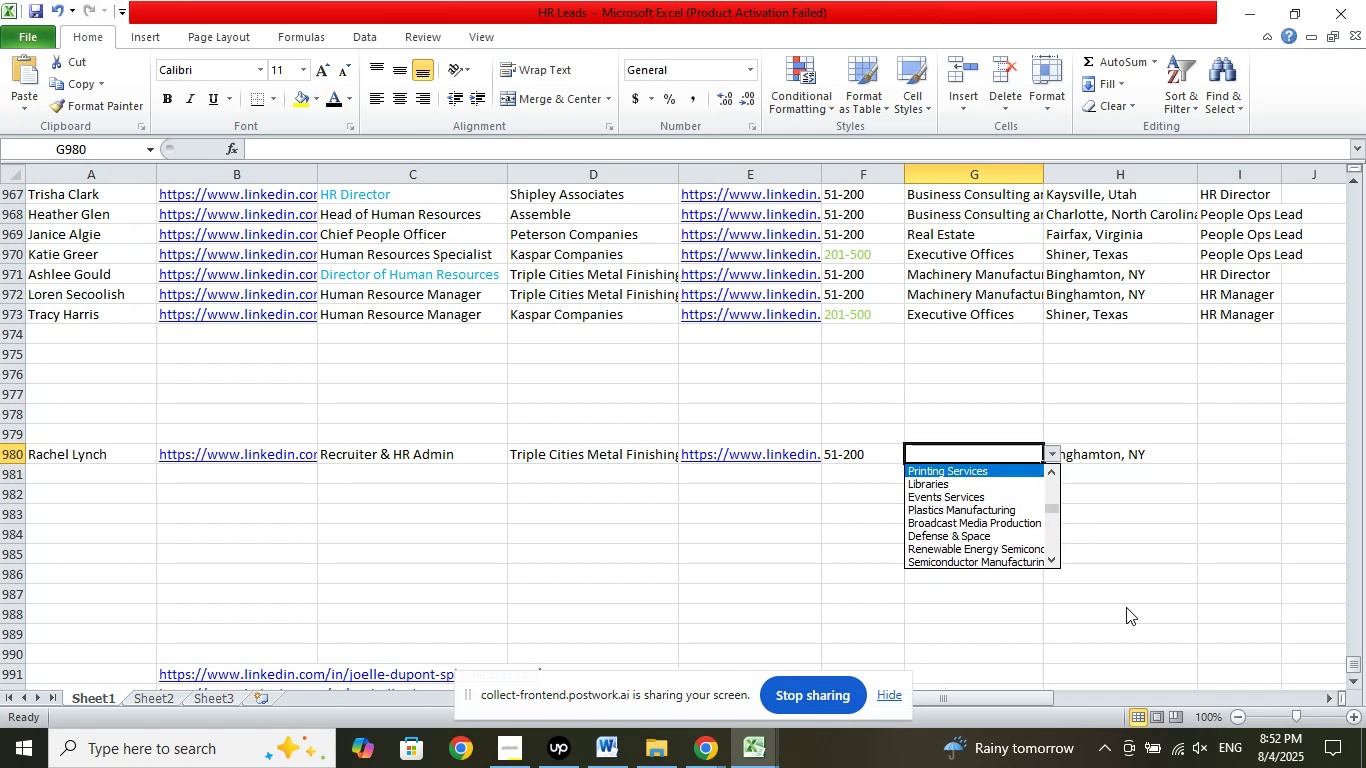 
key(ArrowUp)
 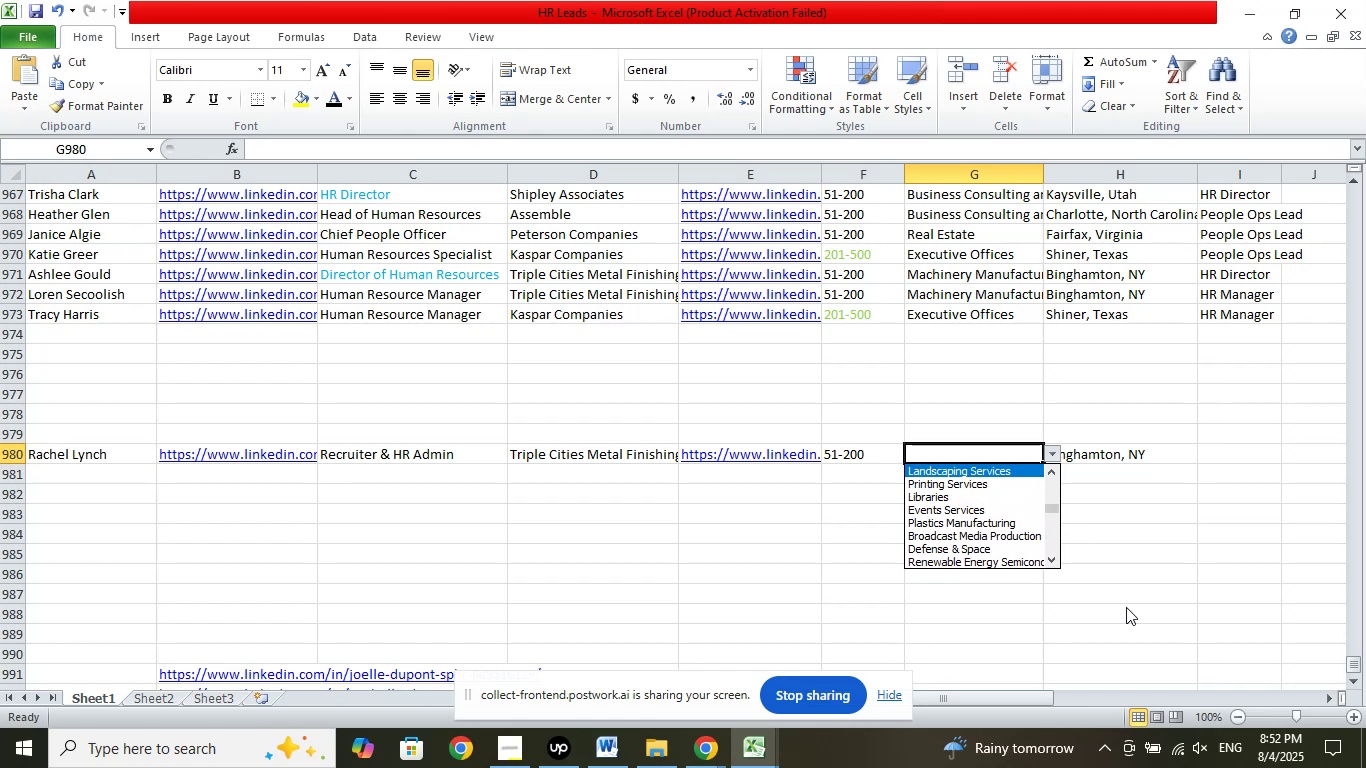 
key(ArrowUp)
 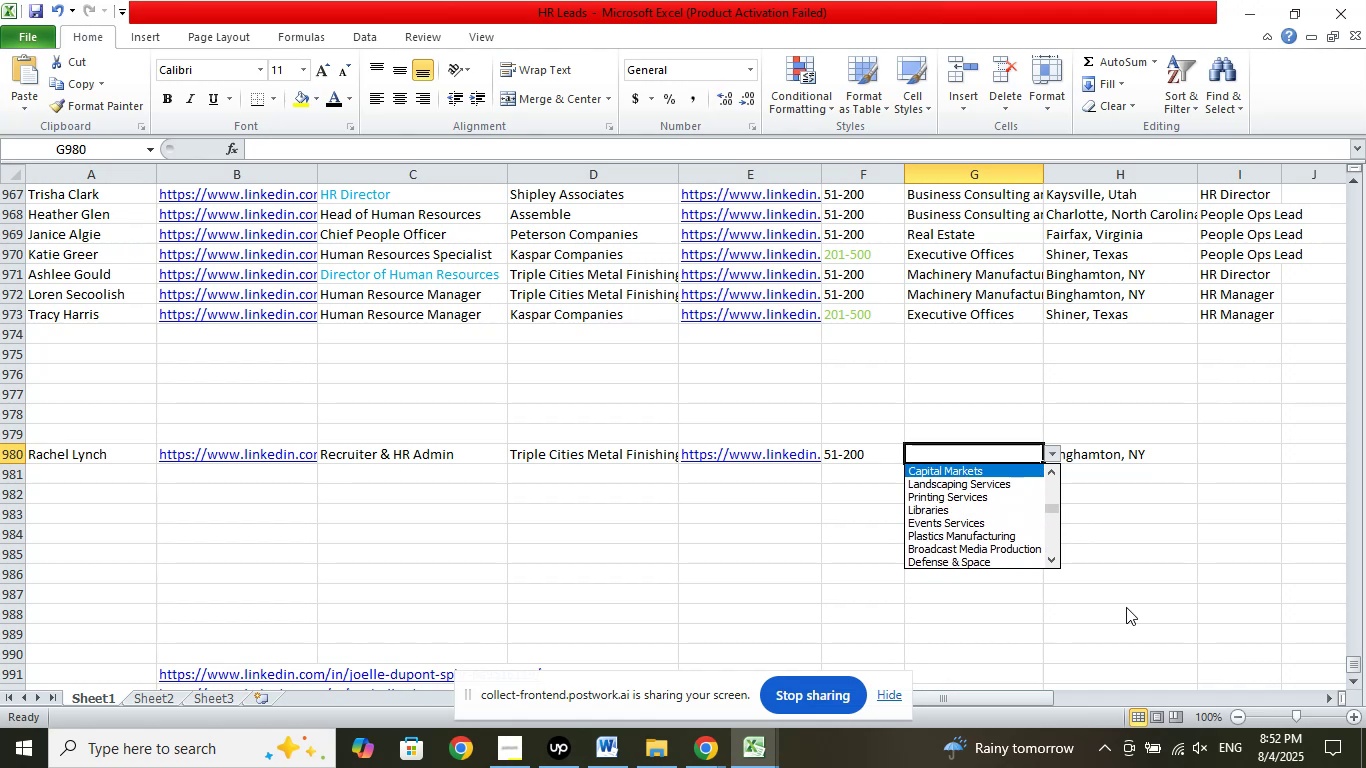 
key(ArrowUp)
 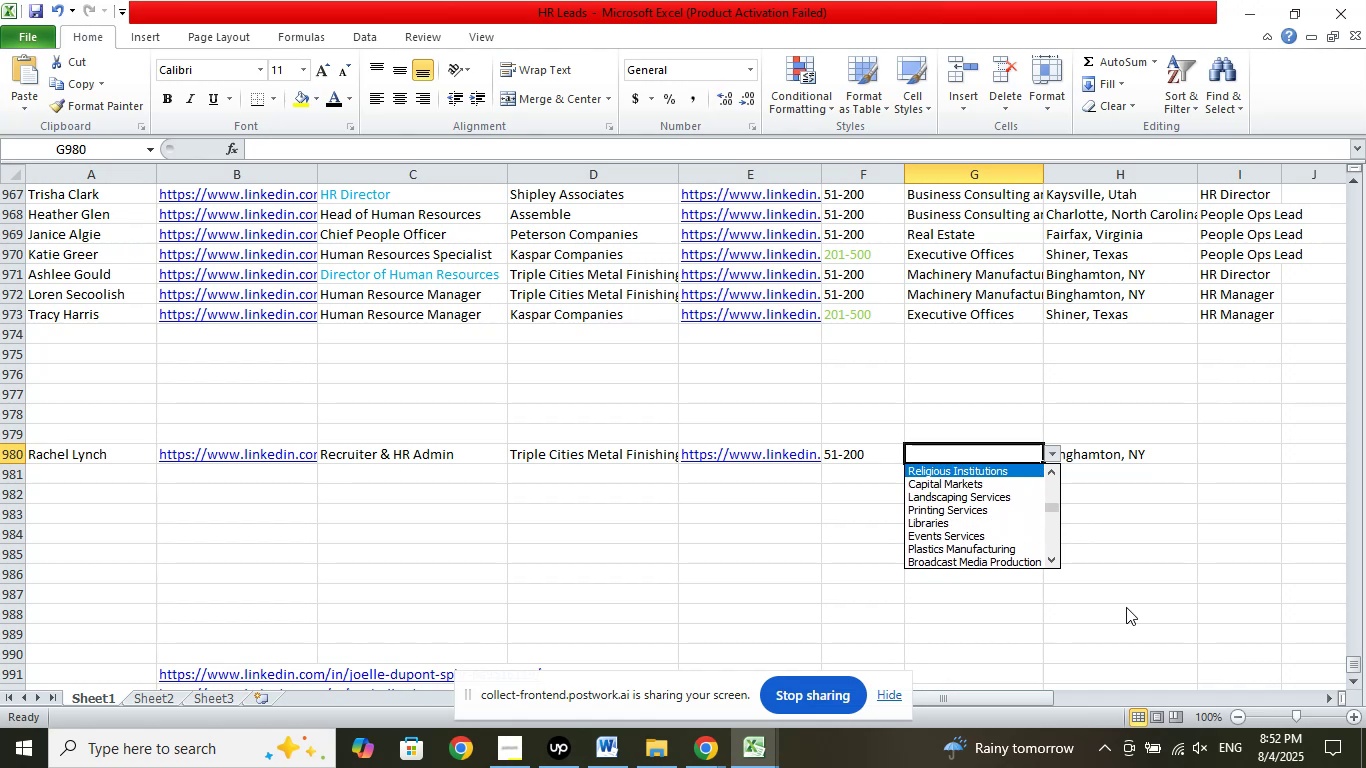 
key(ArrowUp)
 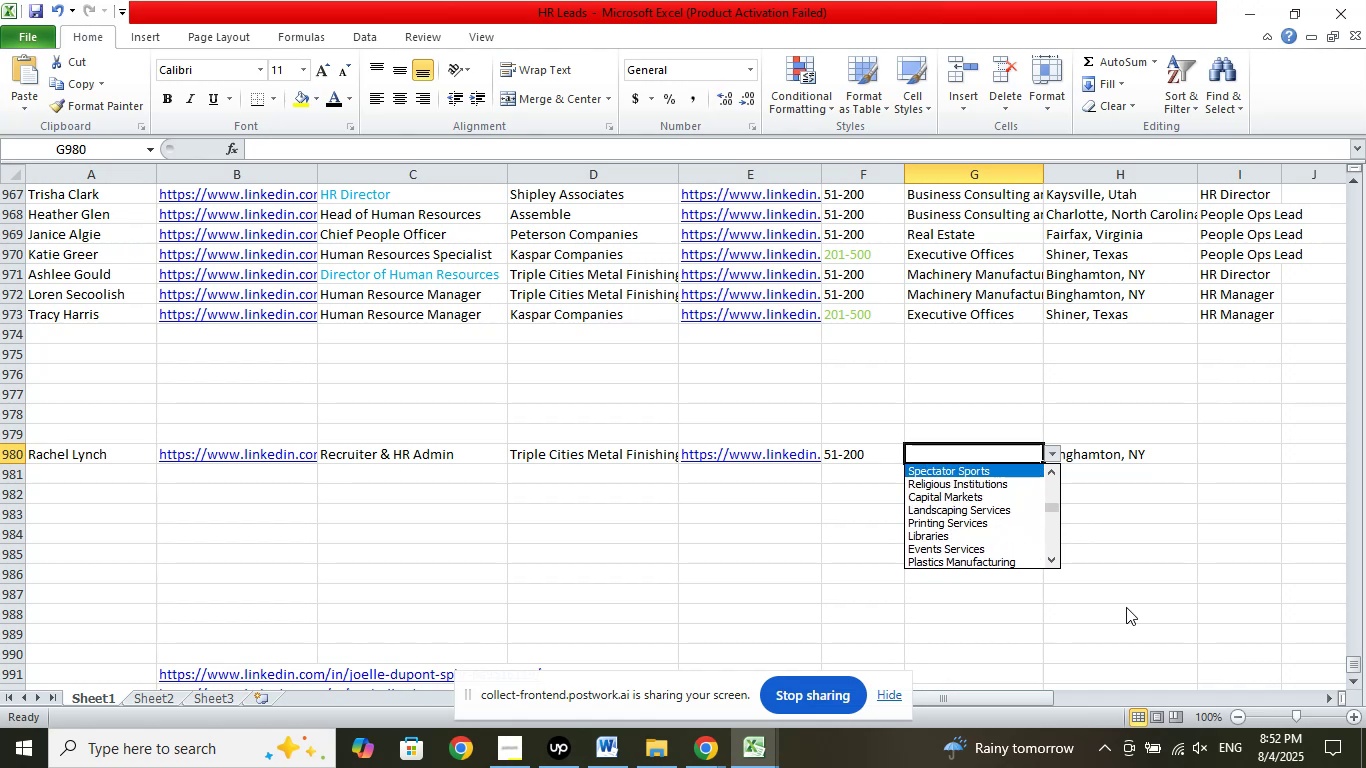 
key(ArrowUp)
 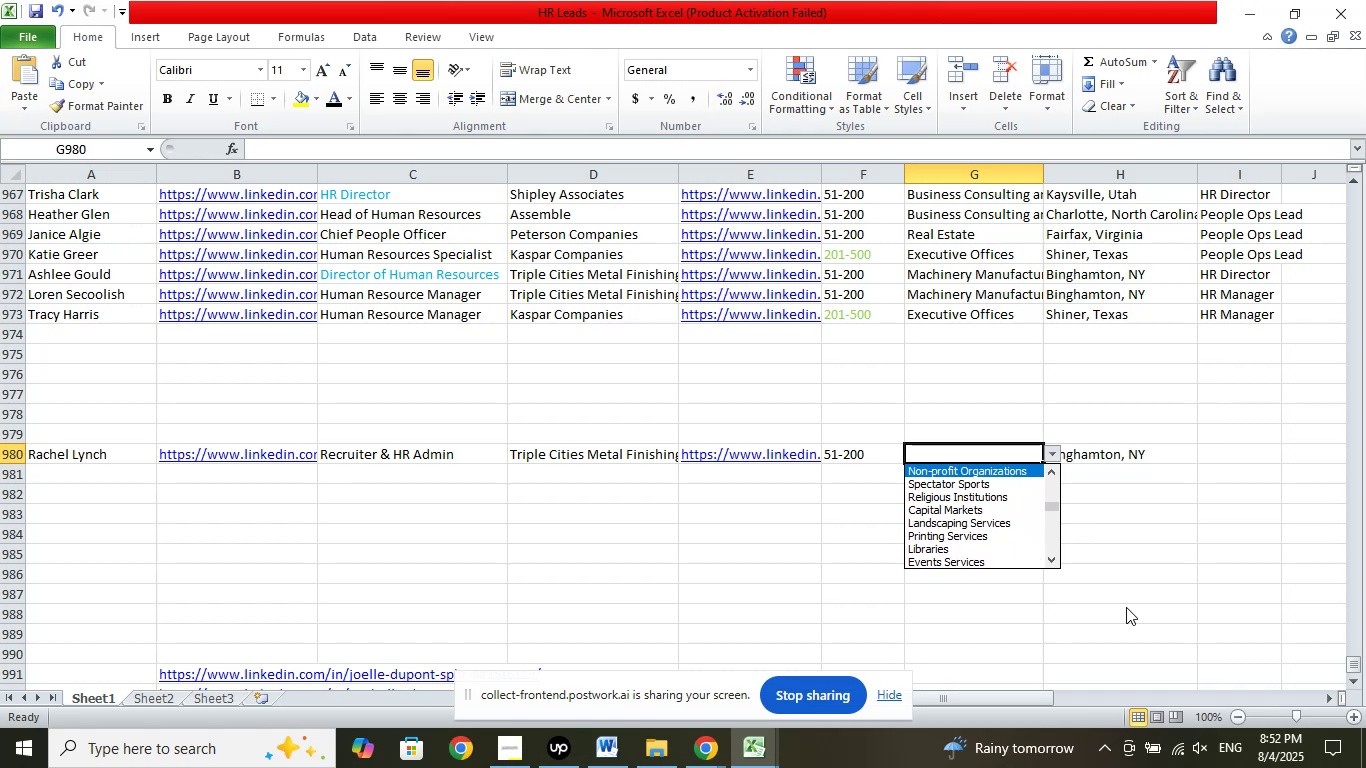 
key(ArrowUp)
 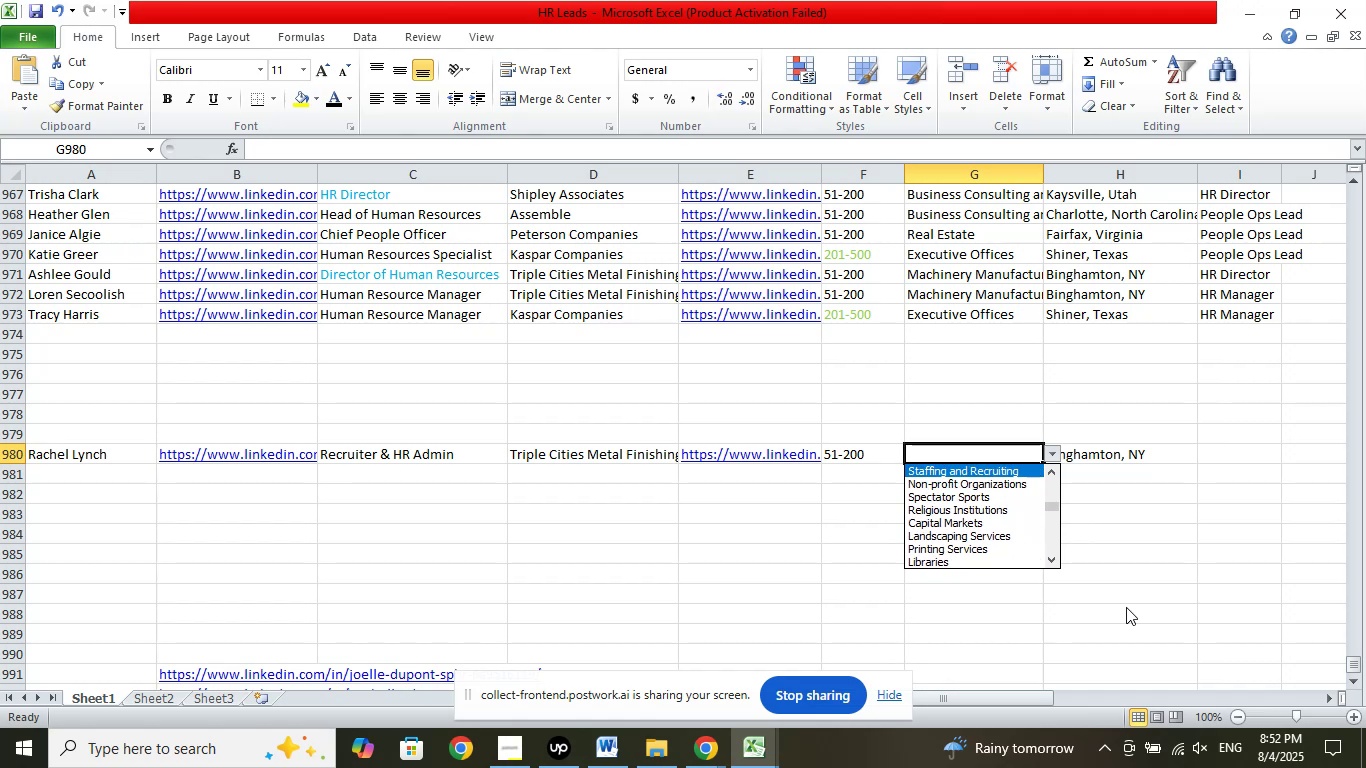 
key(ArrowUp)
 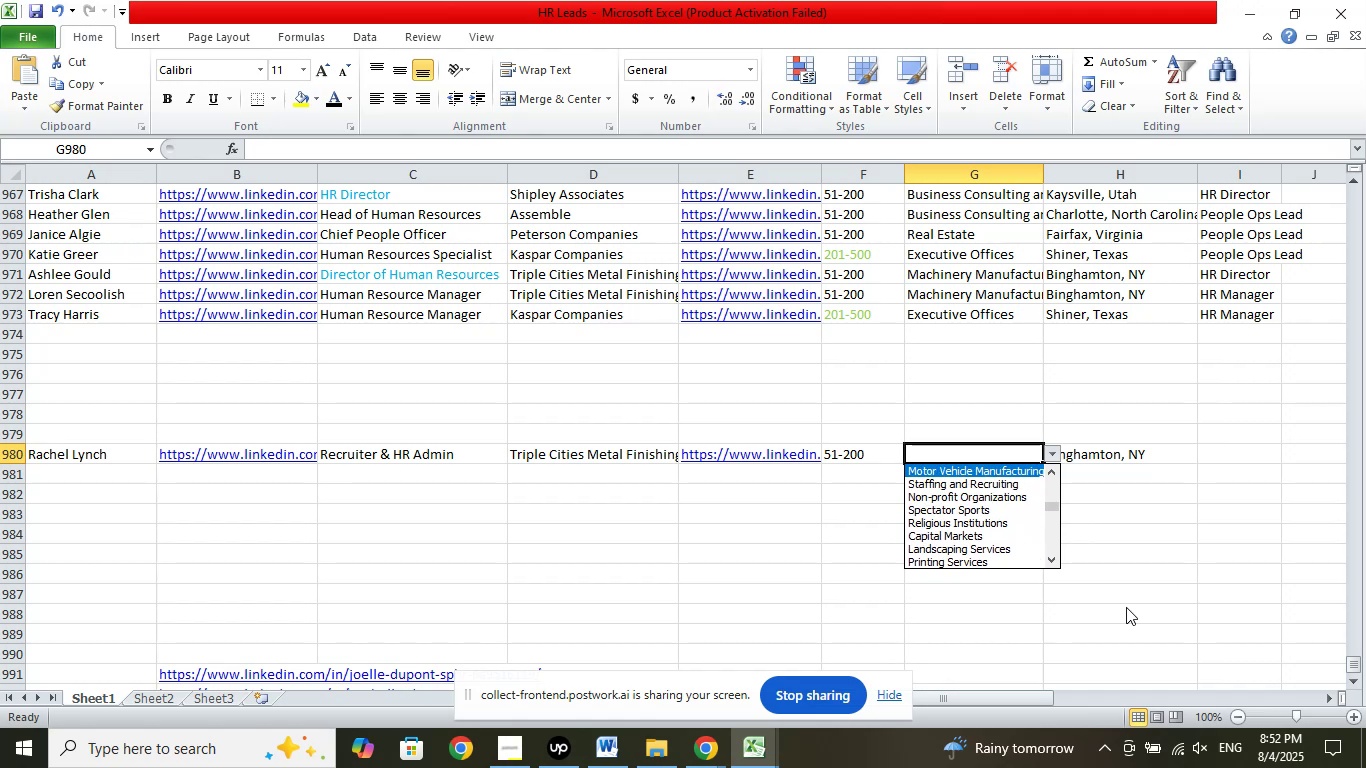 
key(ArrowUp)
 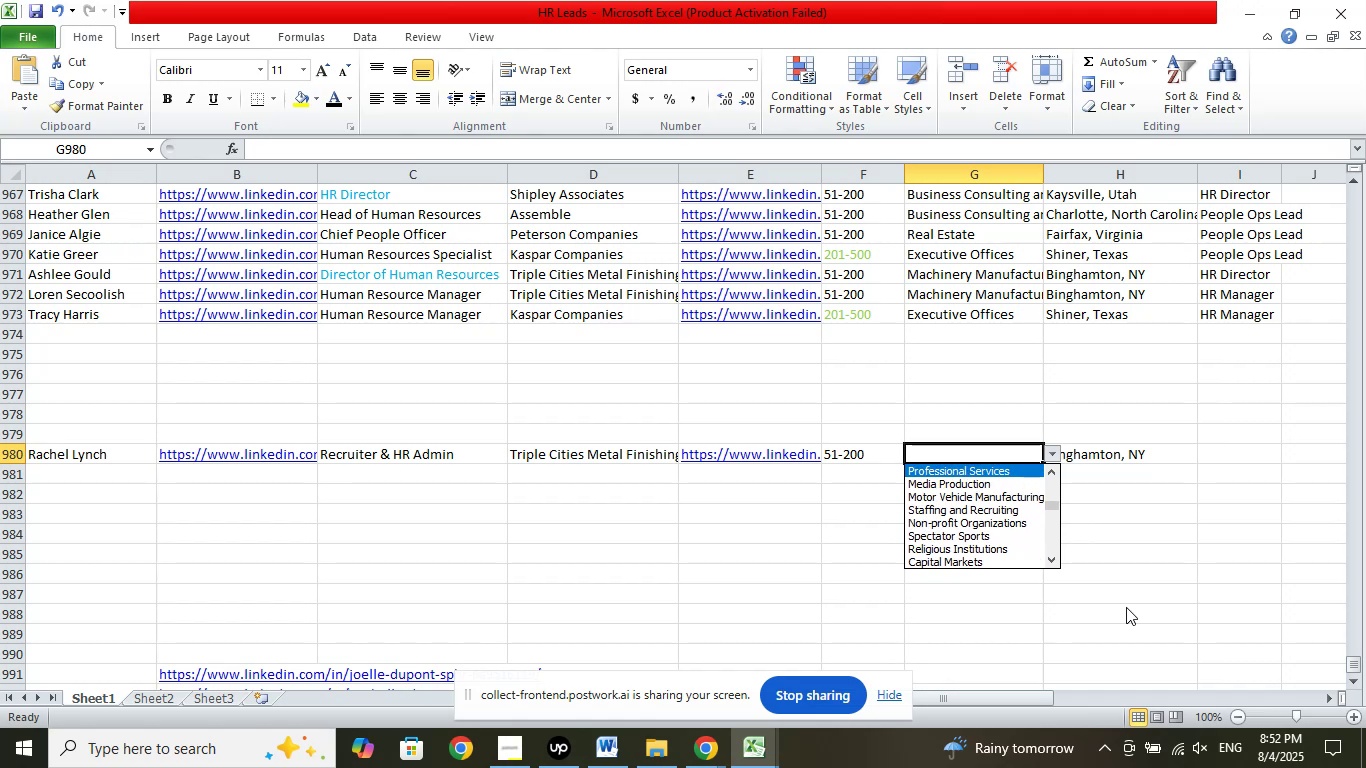 
key(ArrowUp)
 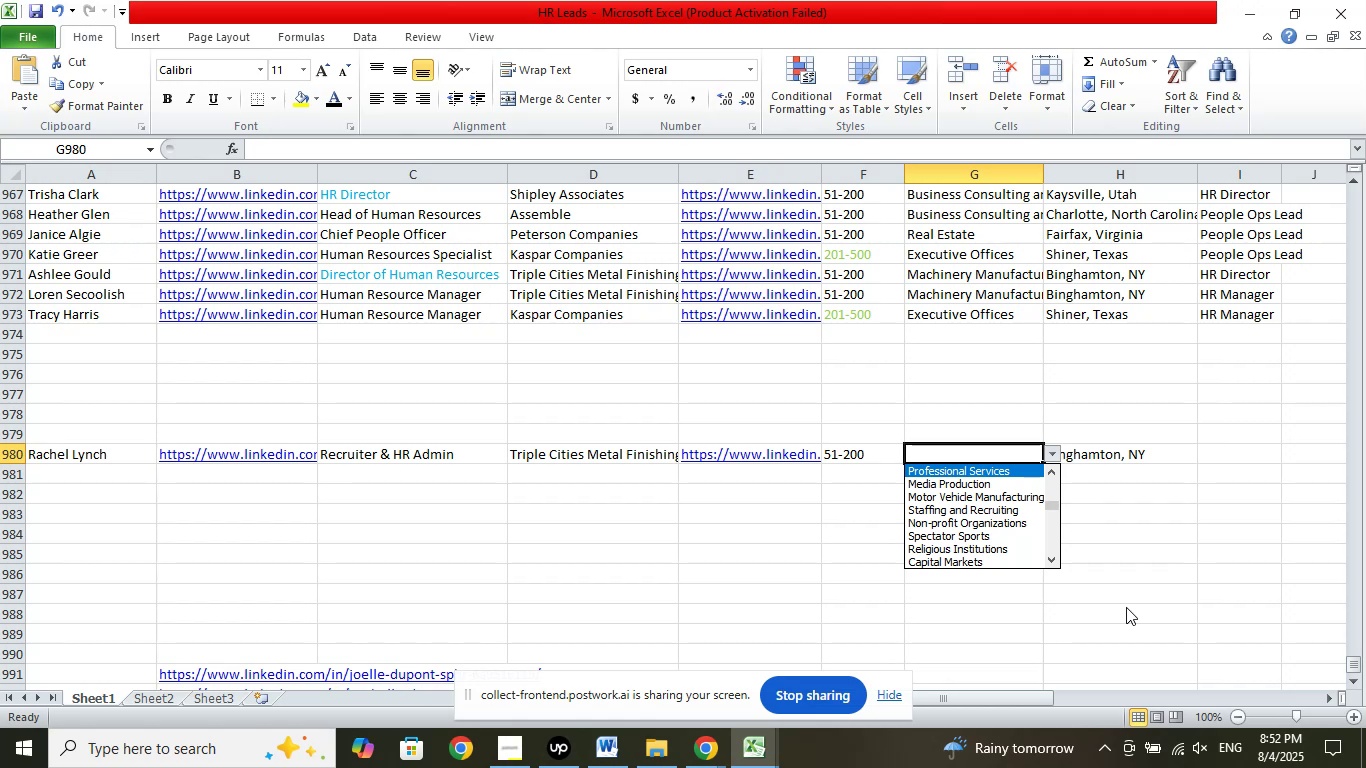 
key(ArrowUp)
 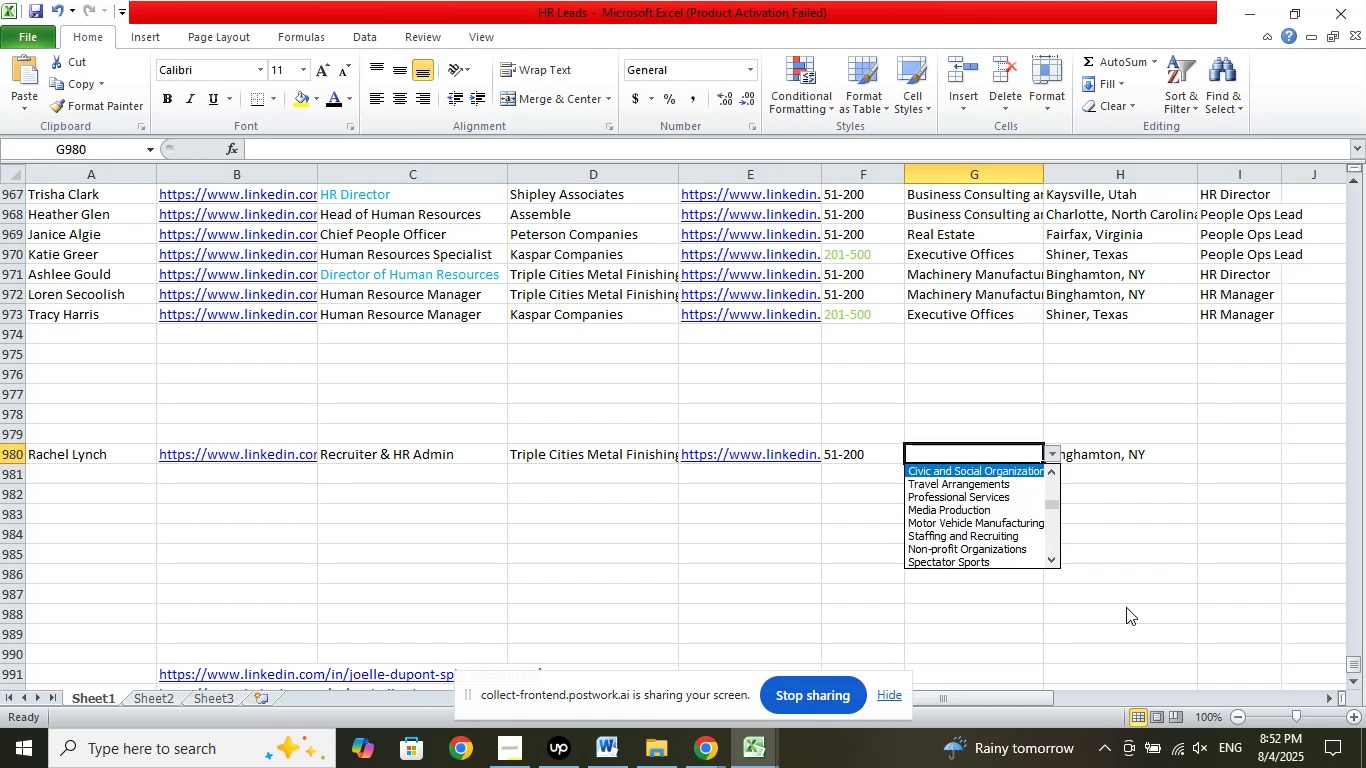 
key(ArrowUp)
 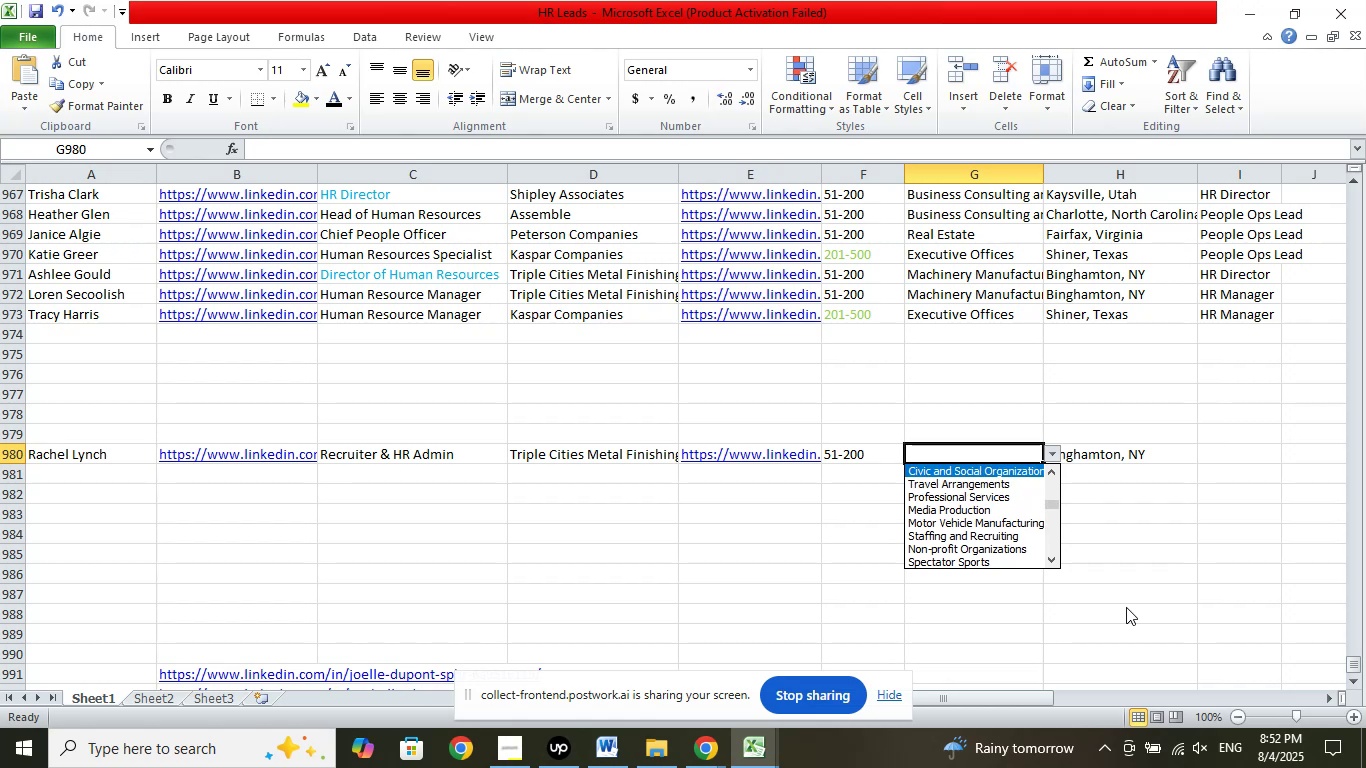 
key(ArrowUp)
 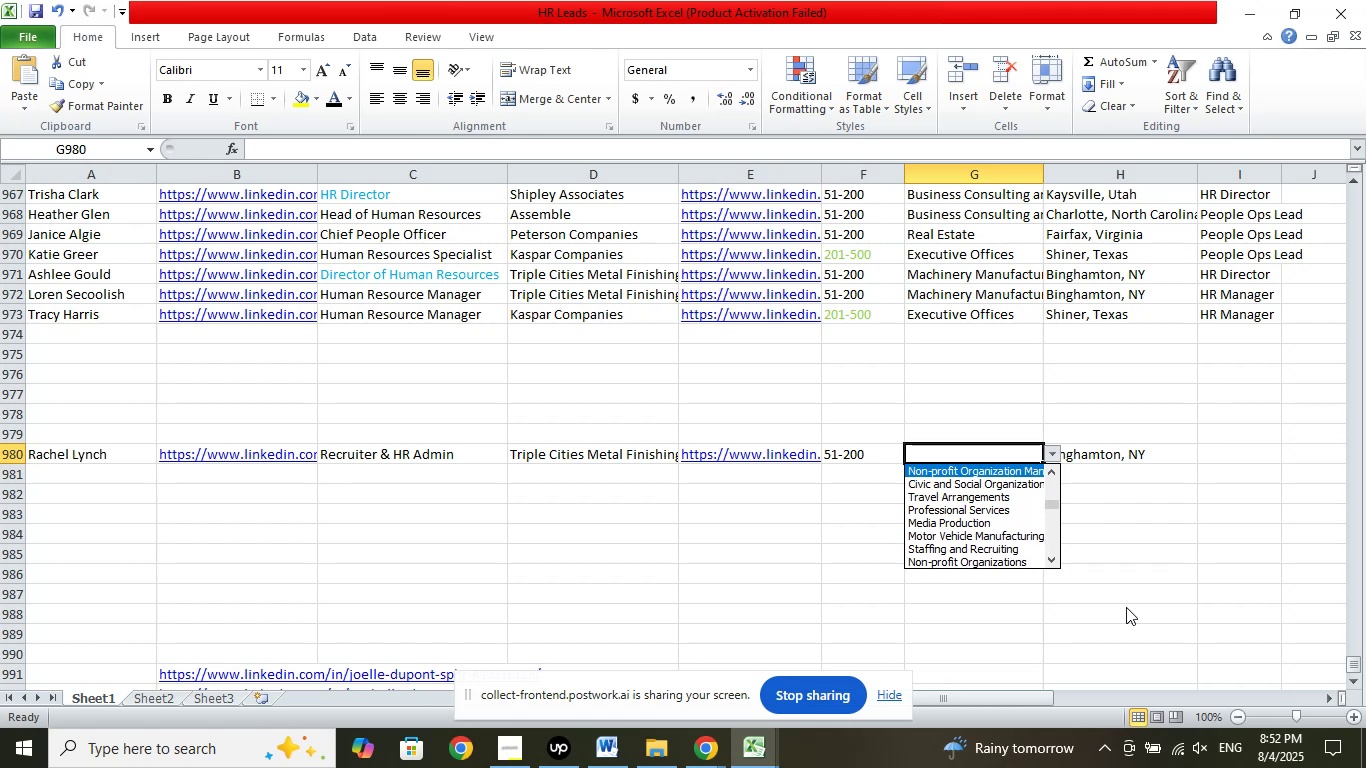 
key(ArrowUp)
 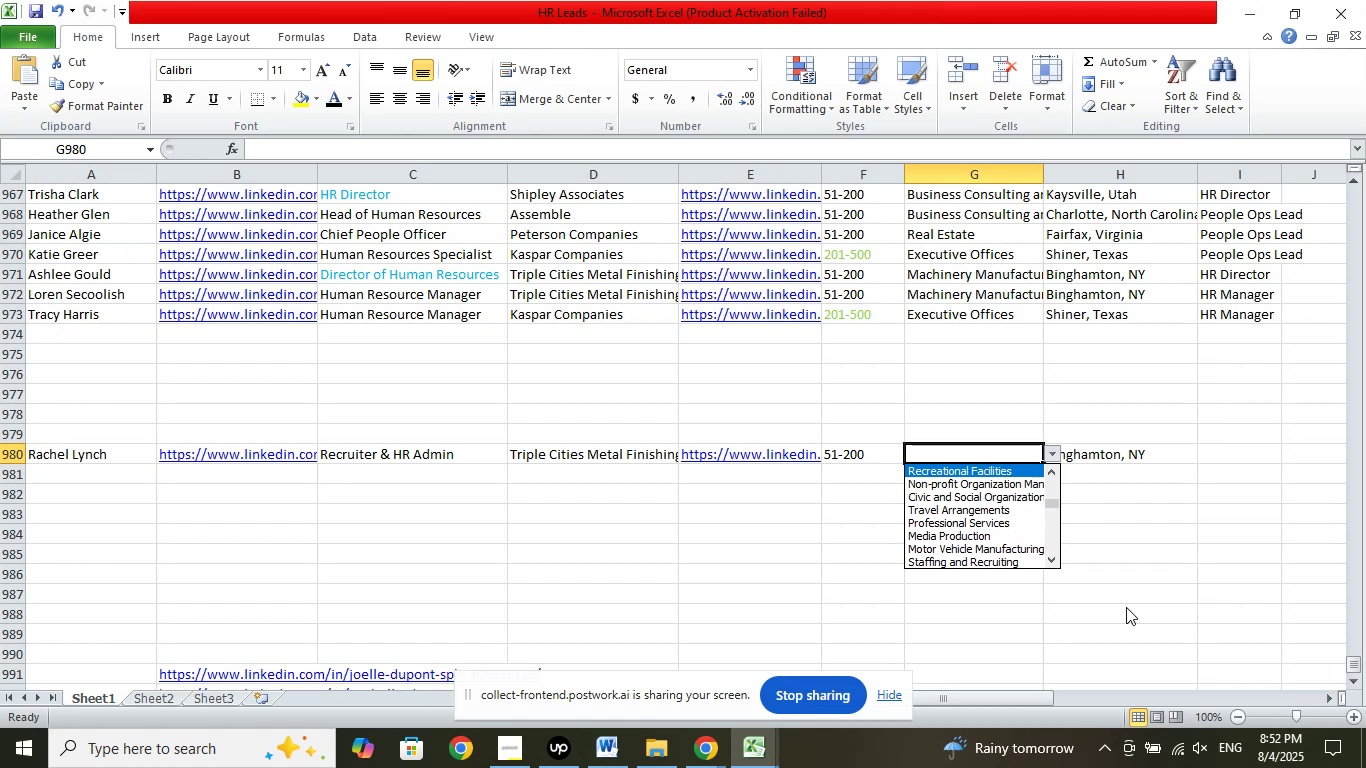 
key(ArrowUp)
 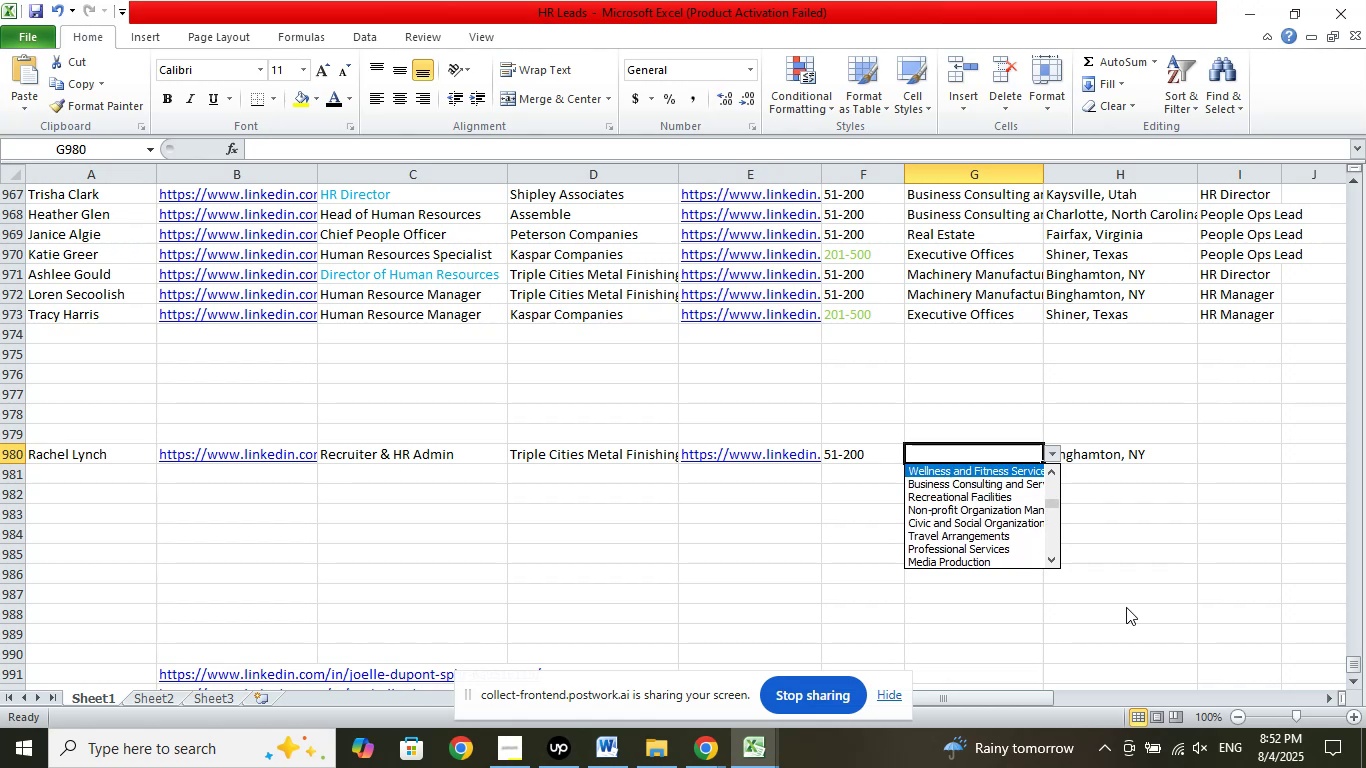 
key(ArrowUp)
 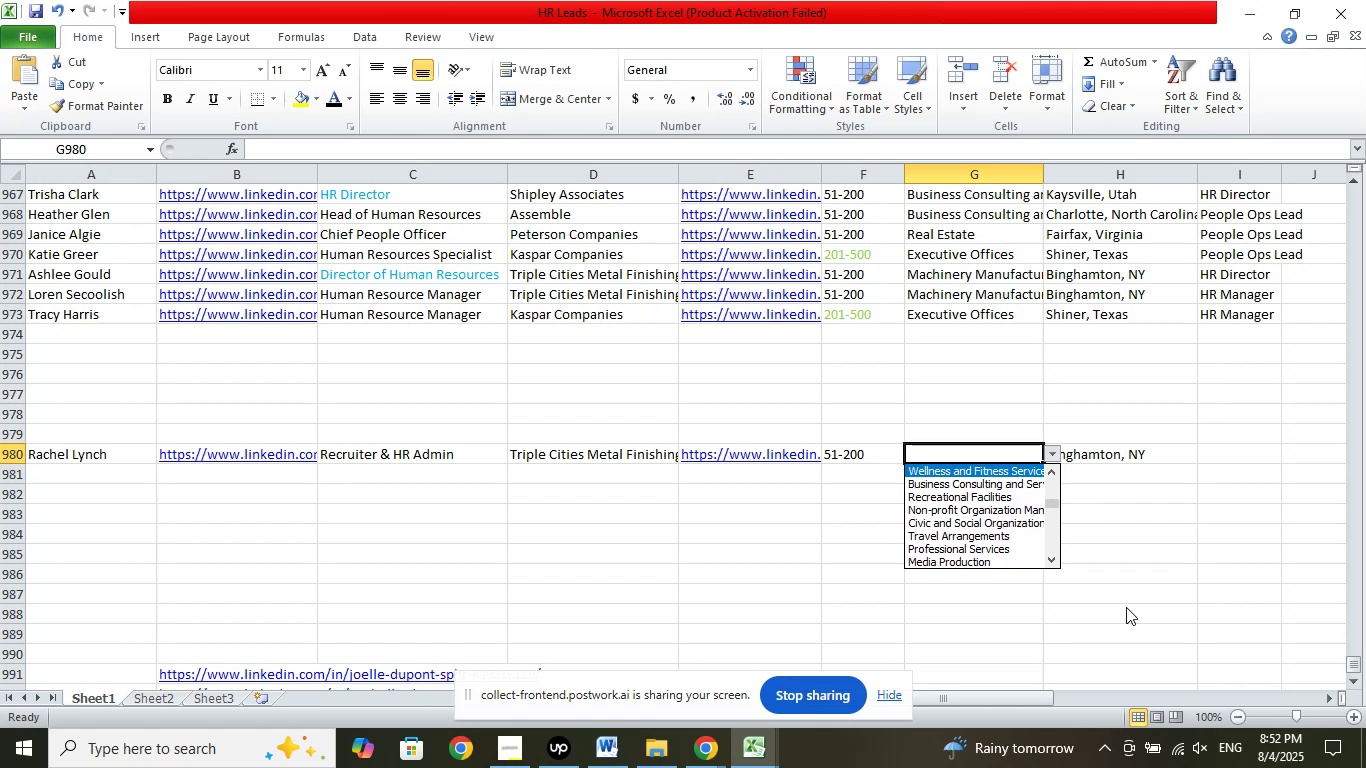 
key(ArrowUp)
 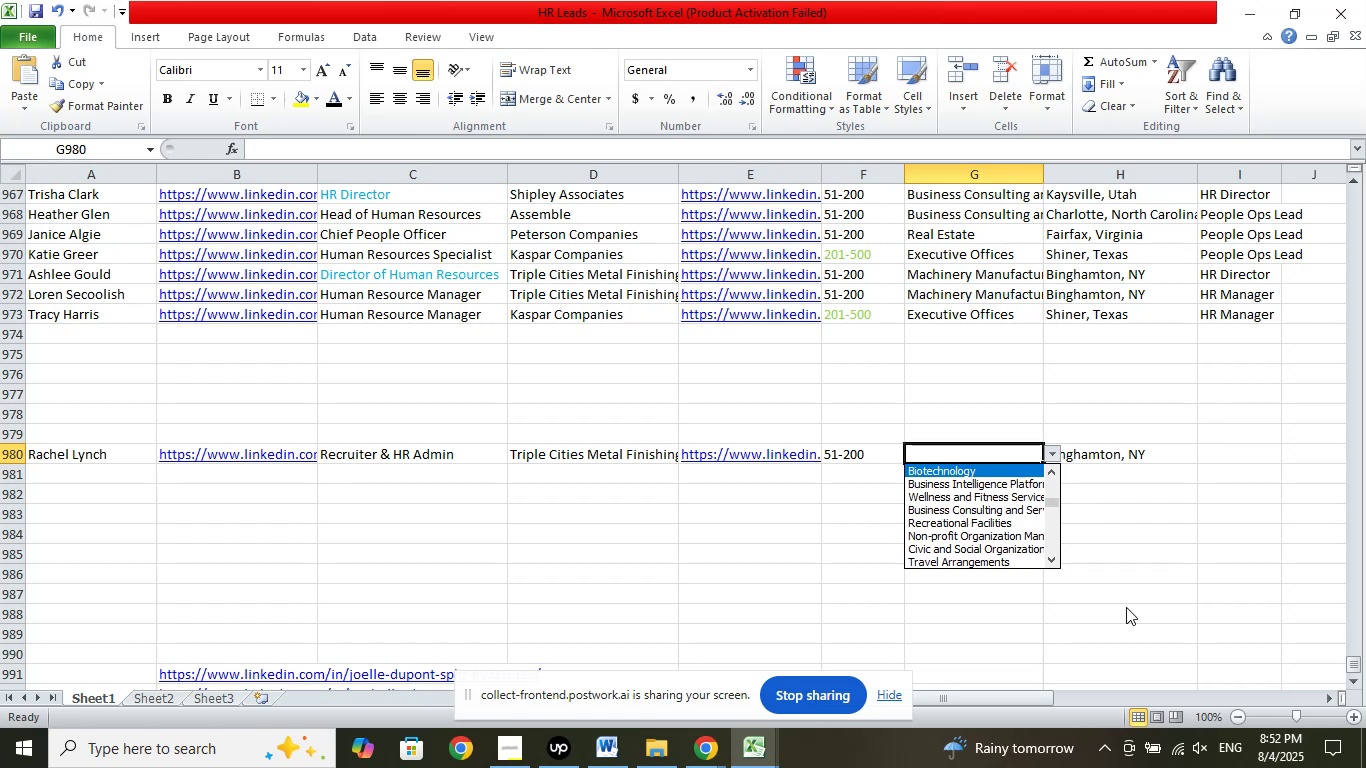 
key(ArrowUp)
 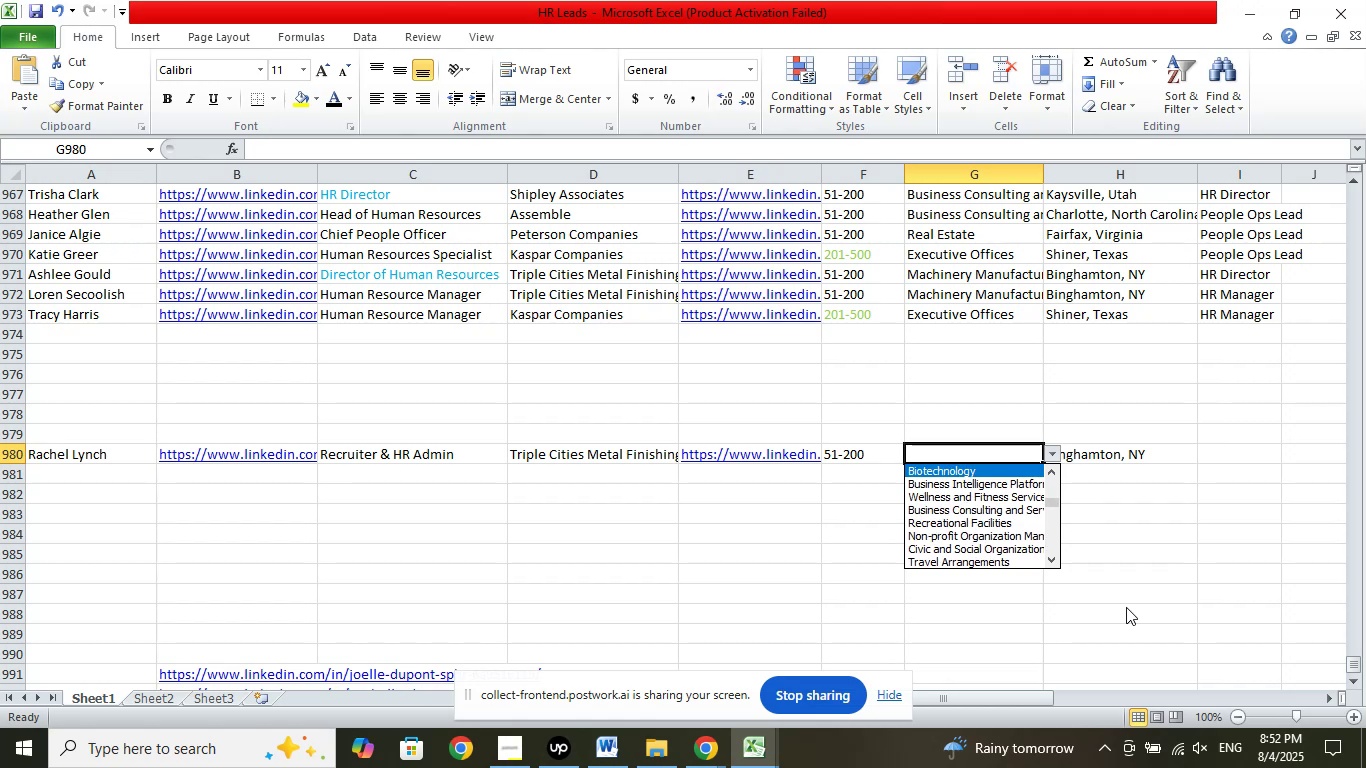 
key(ArrowUp)
 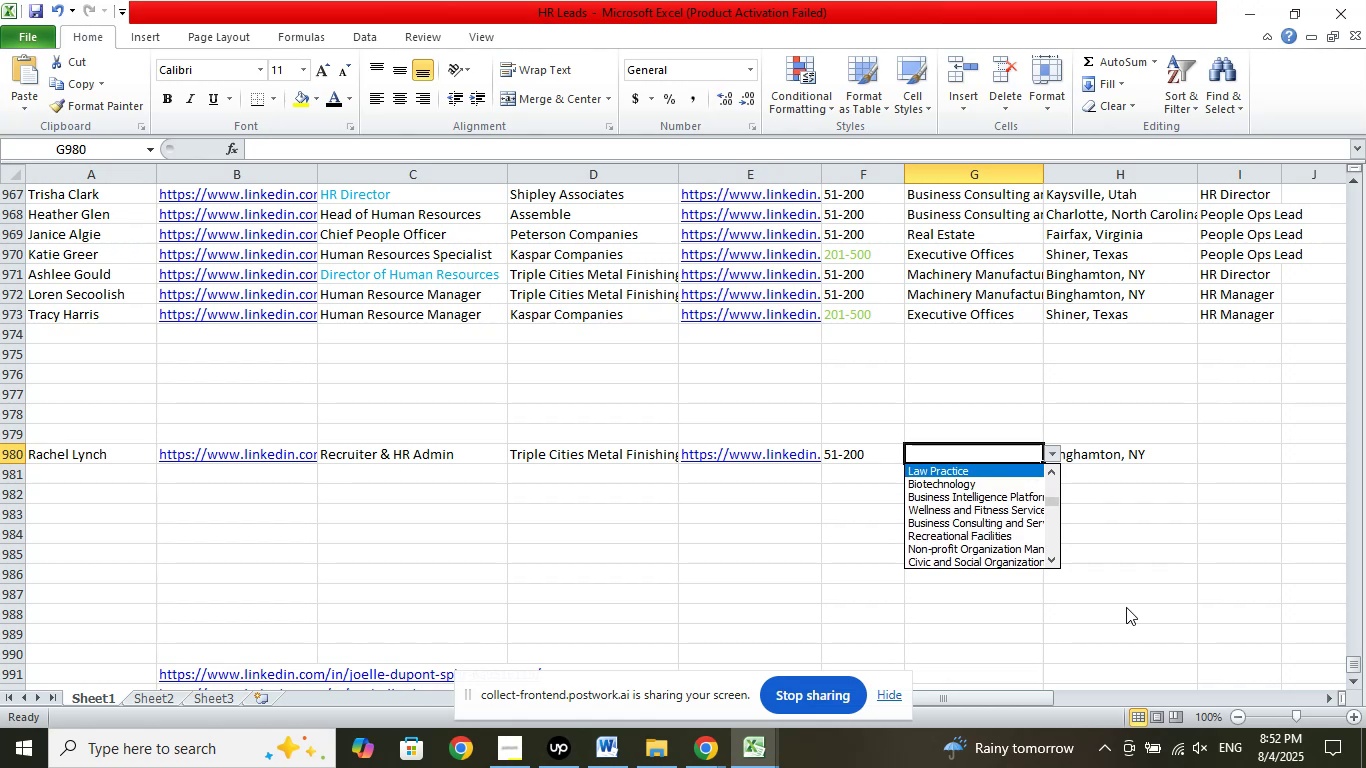 
key(ArrowUp)
 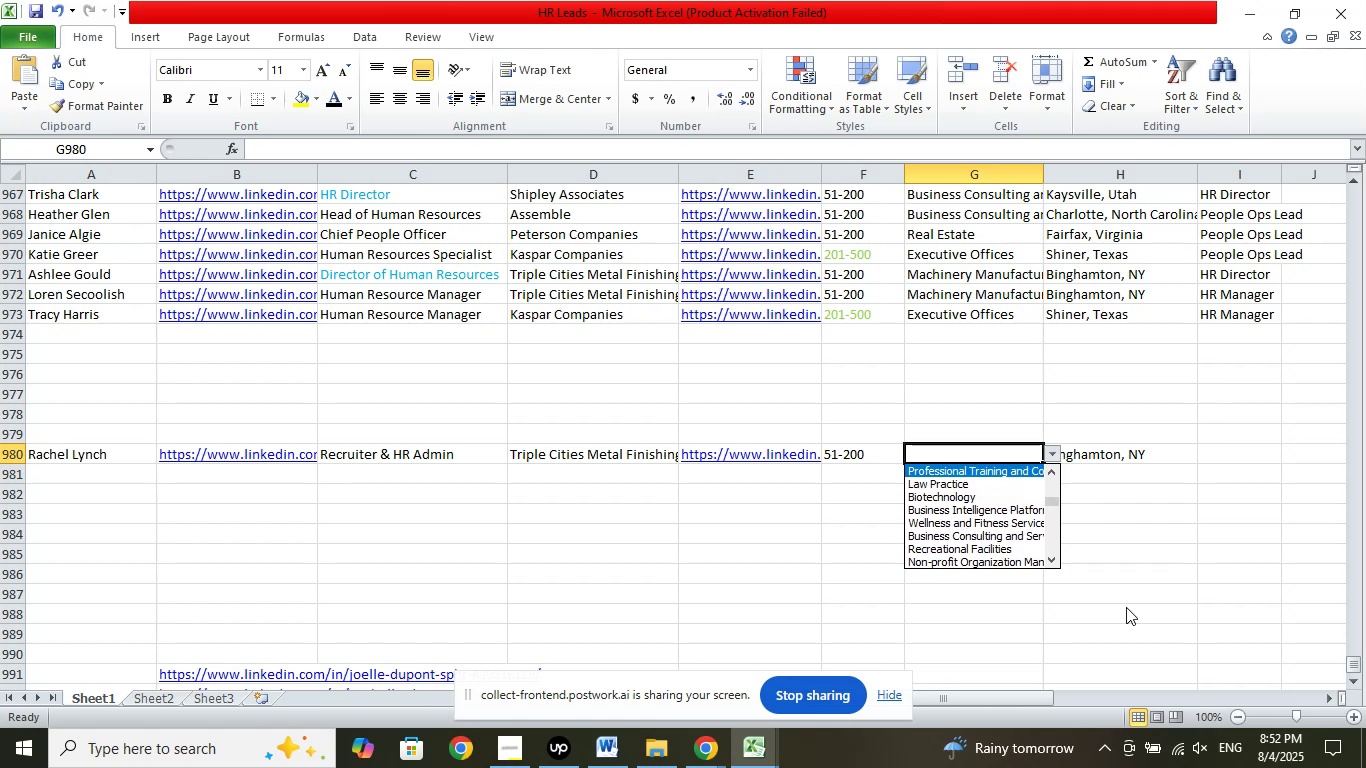 
key(ArrowUp)
 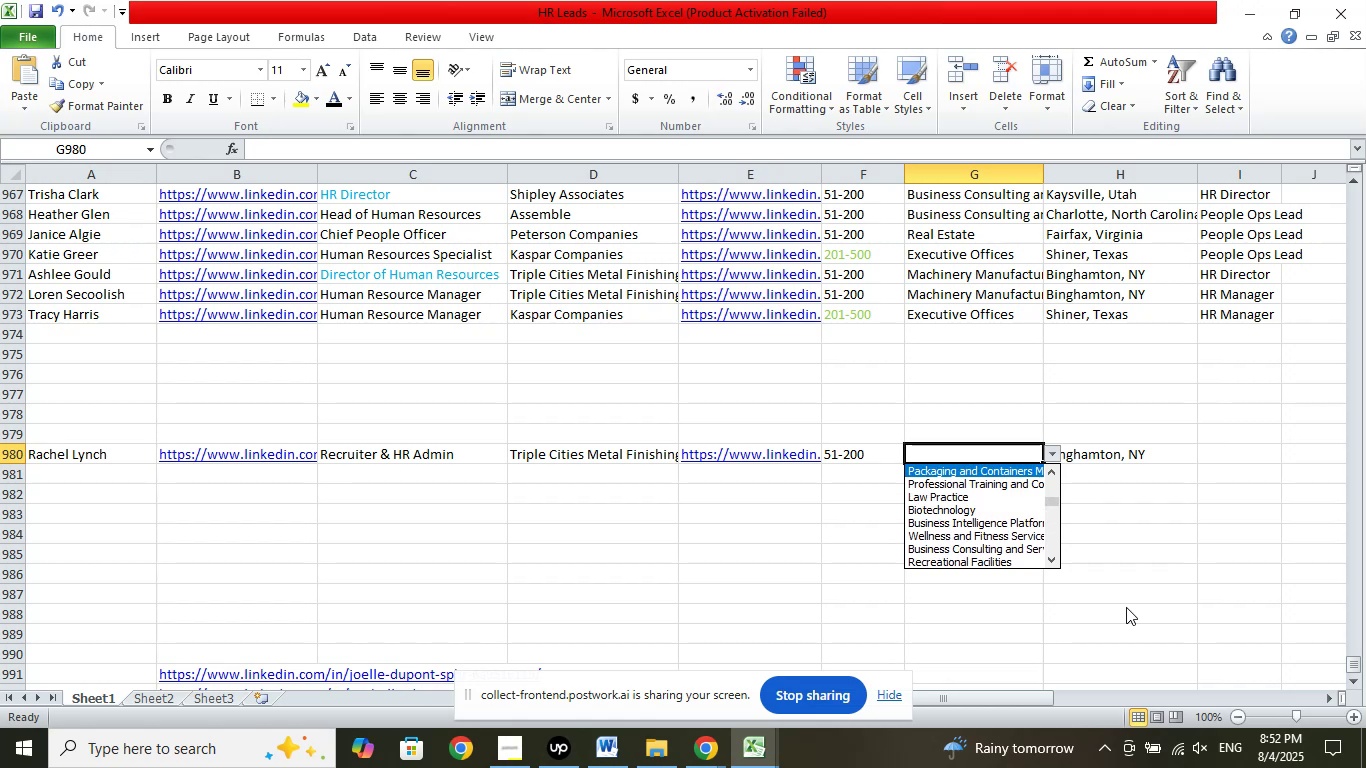 
key(ArrowUp)
 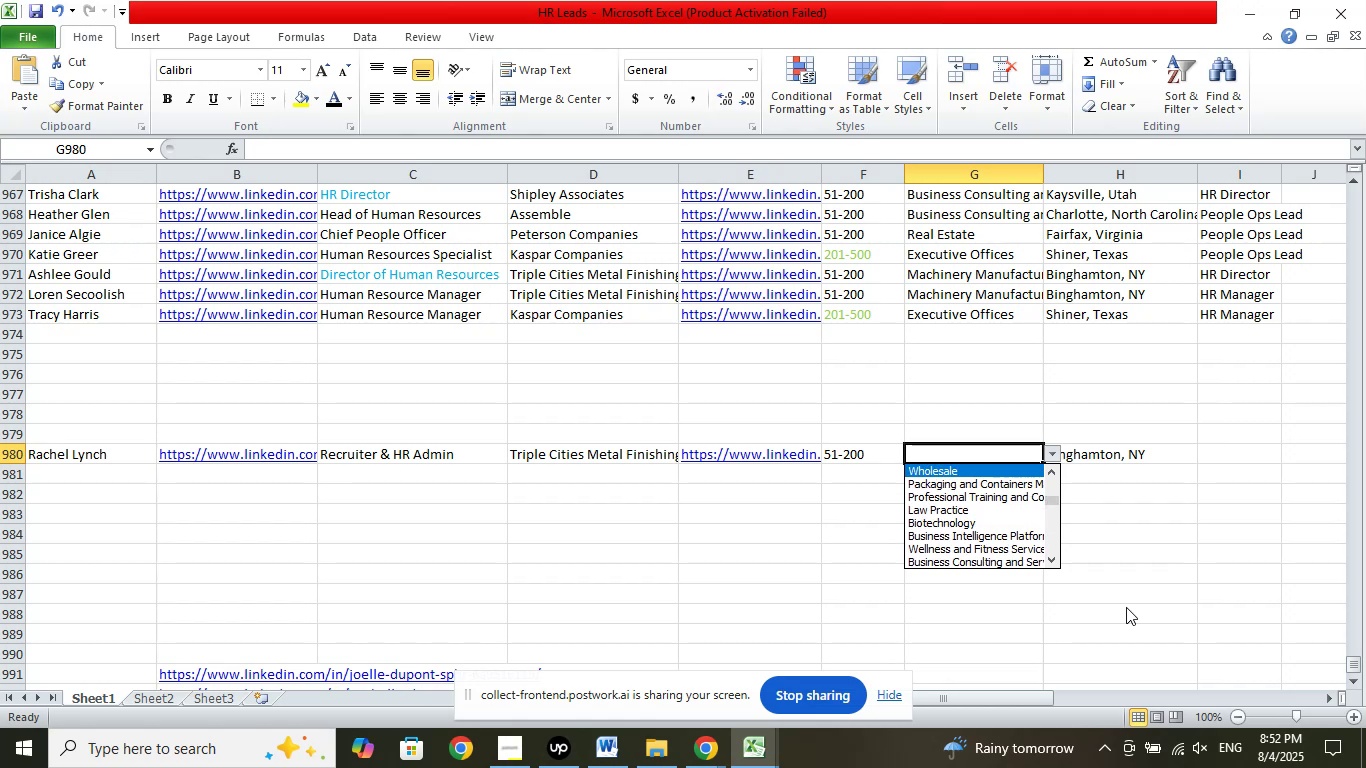 
key(ArrowUp)
 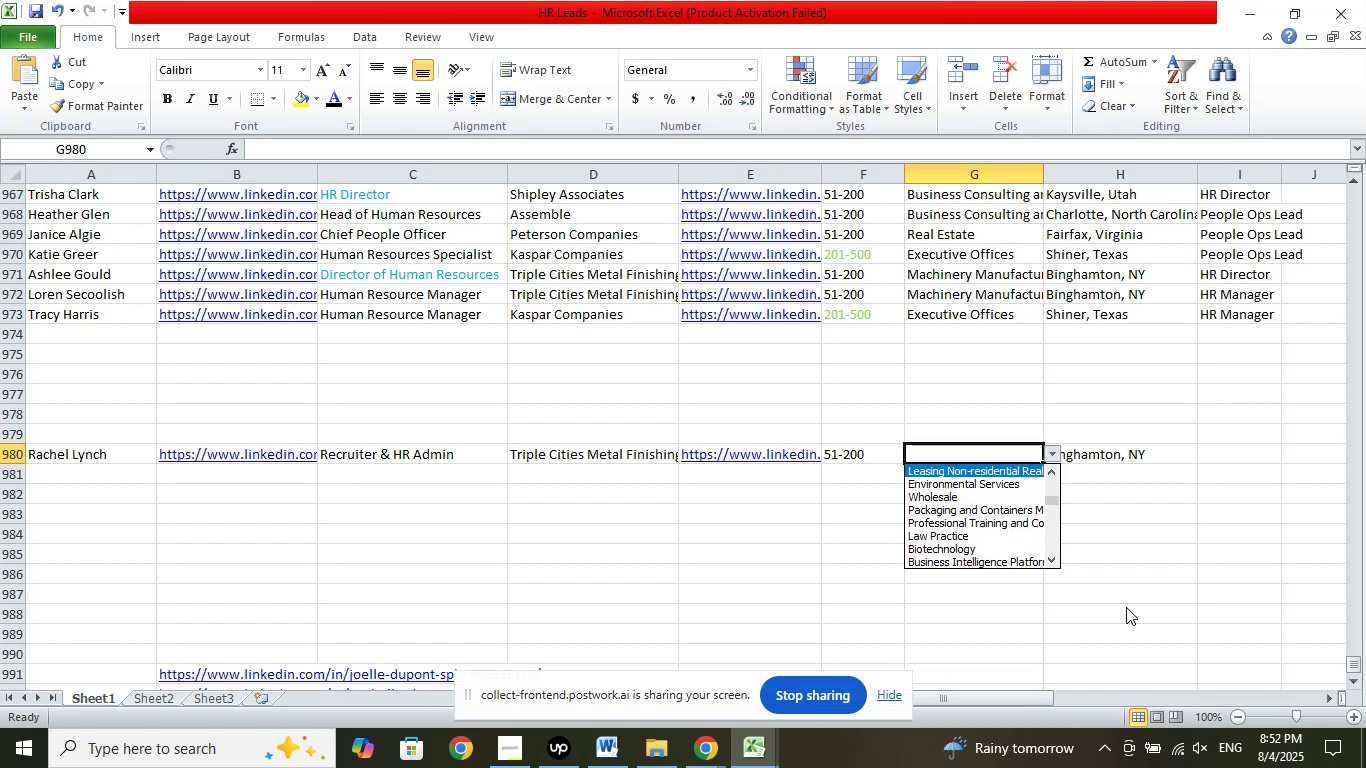 
key(ArrowUp)
 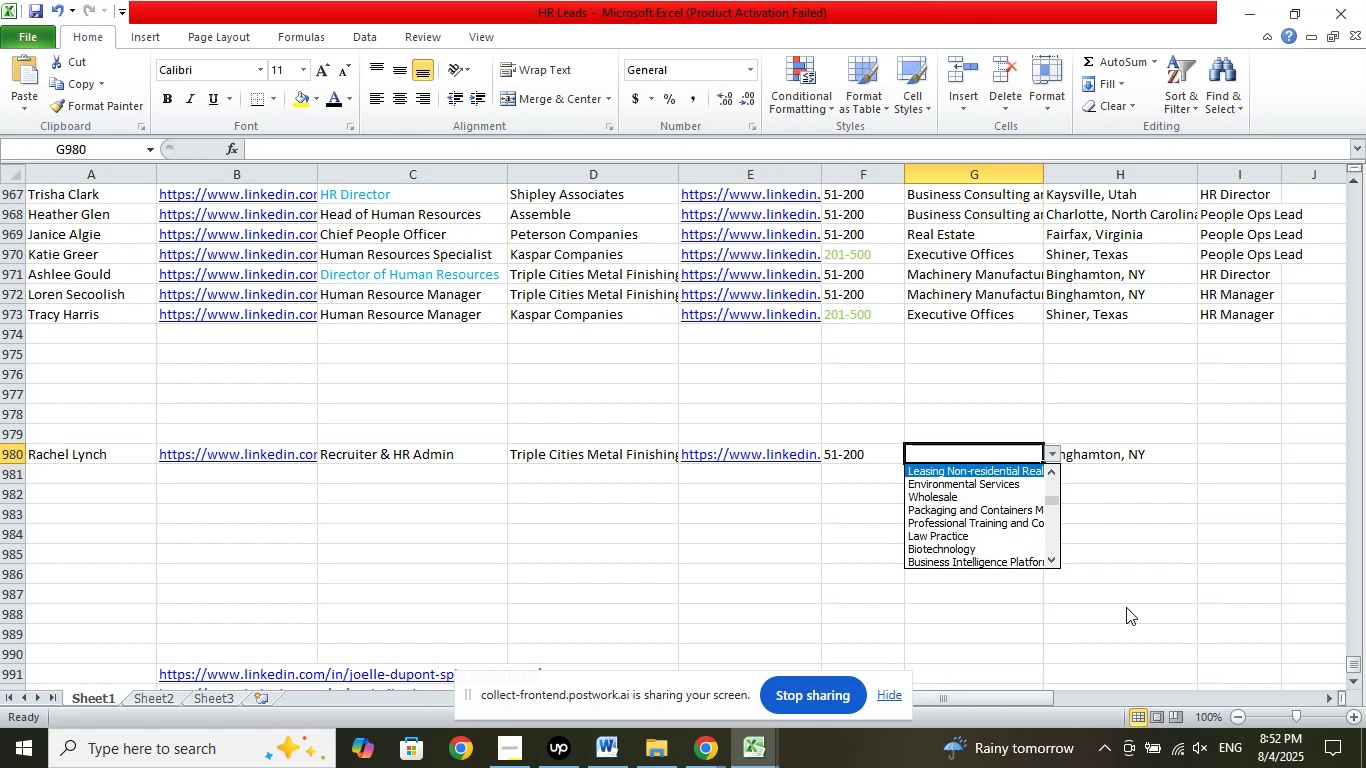 
key(ArrowUp)
 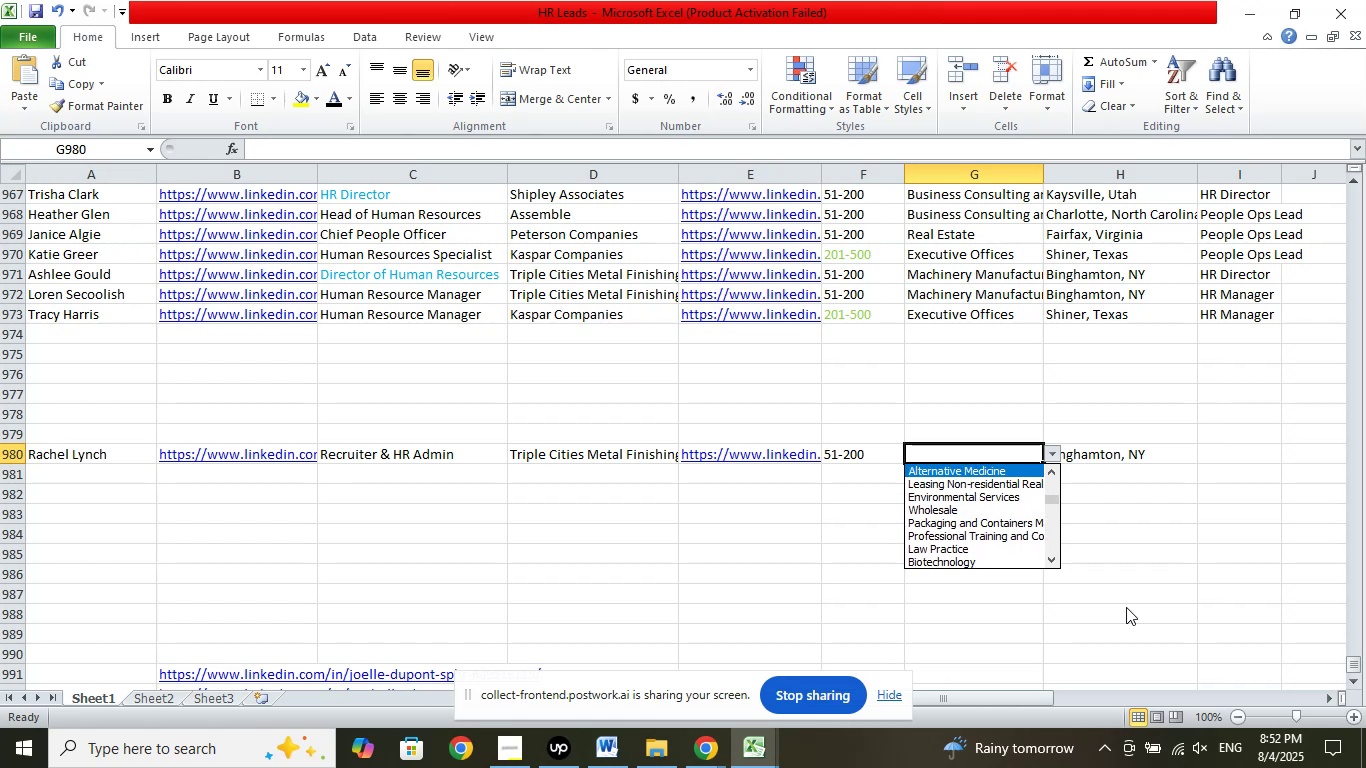 
key(ArrowUp)
 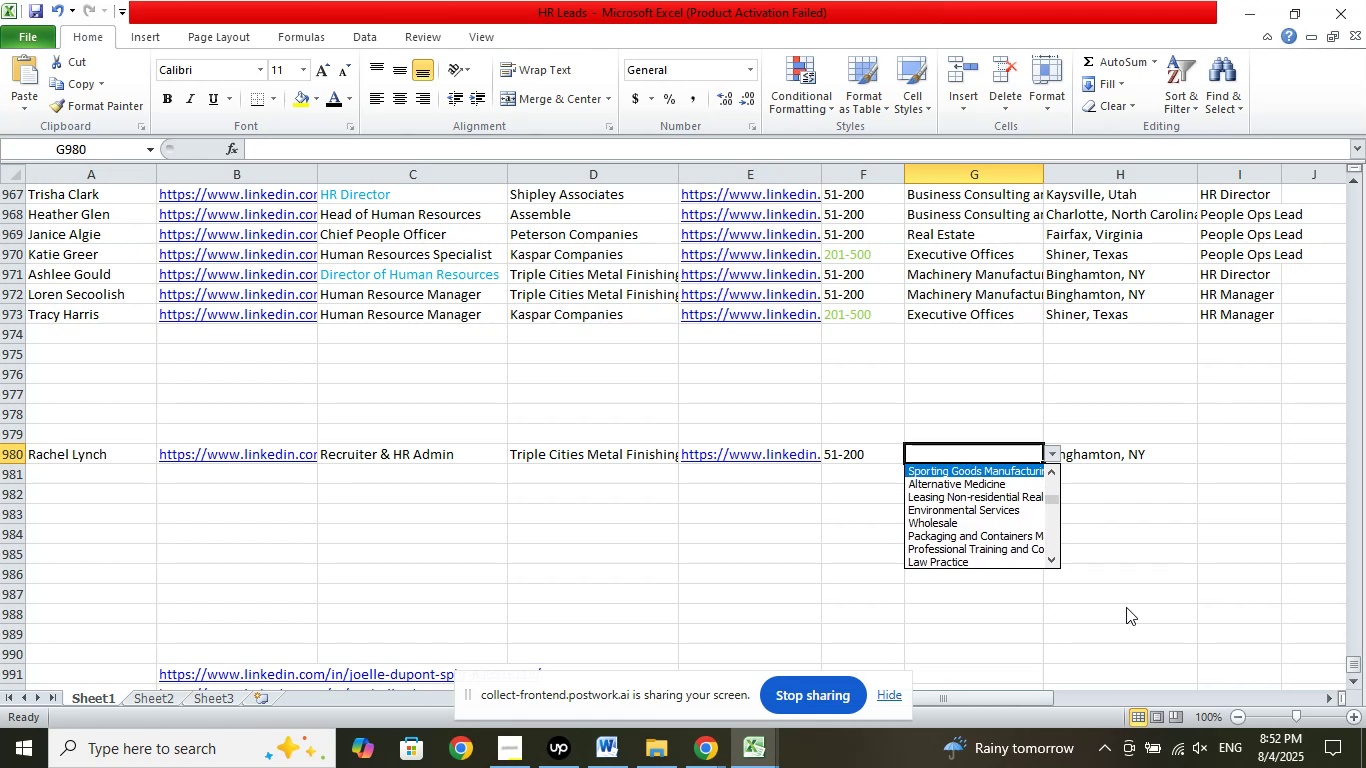 
key(ArrowUp)
 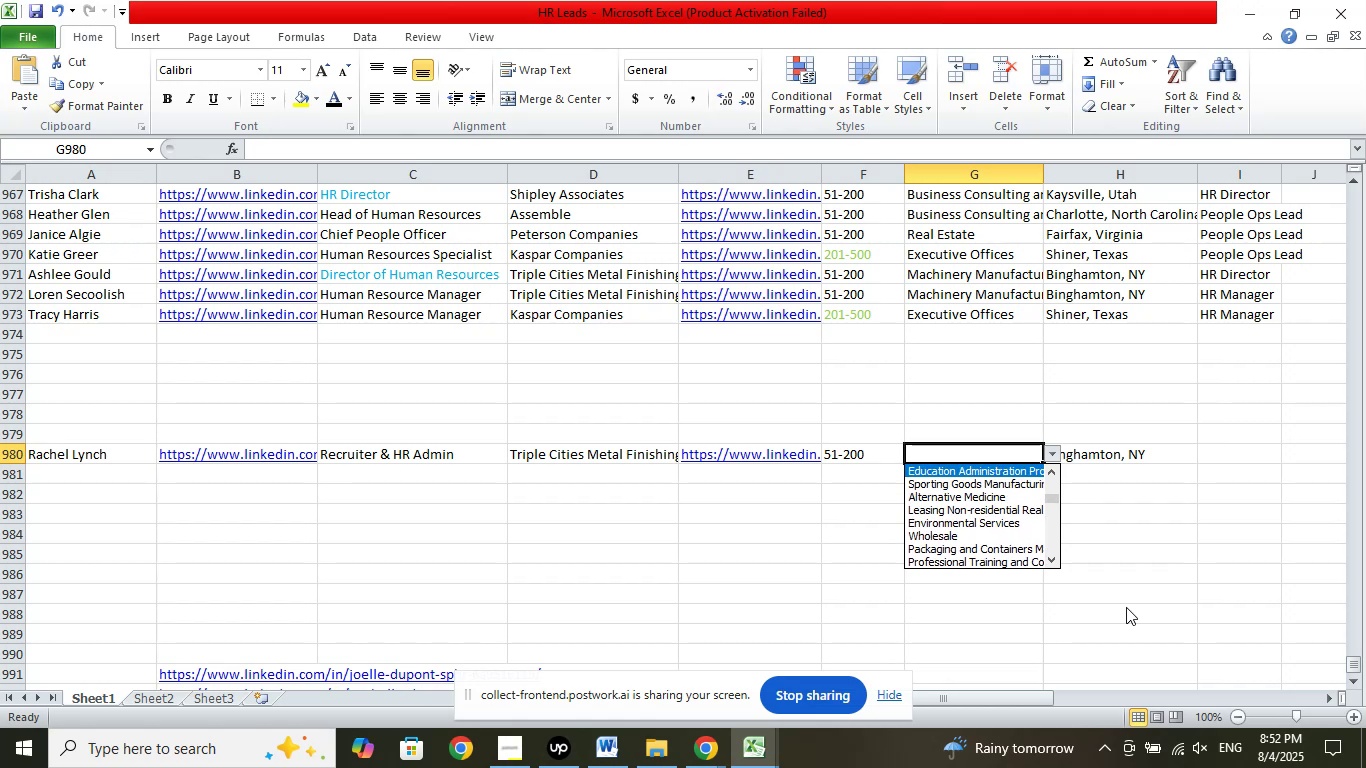 
key(ArrowUp)
 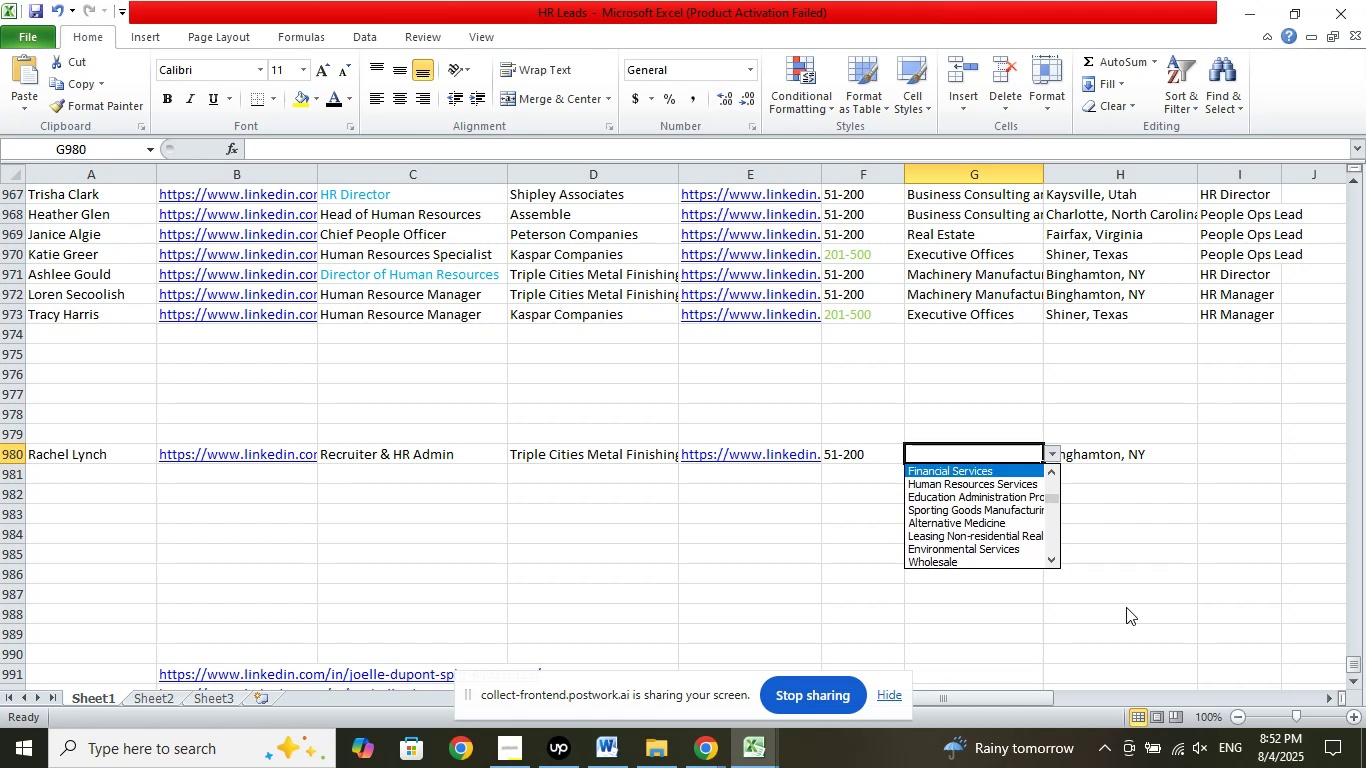 
key(ArrowUp)
 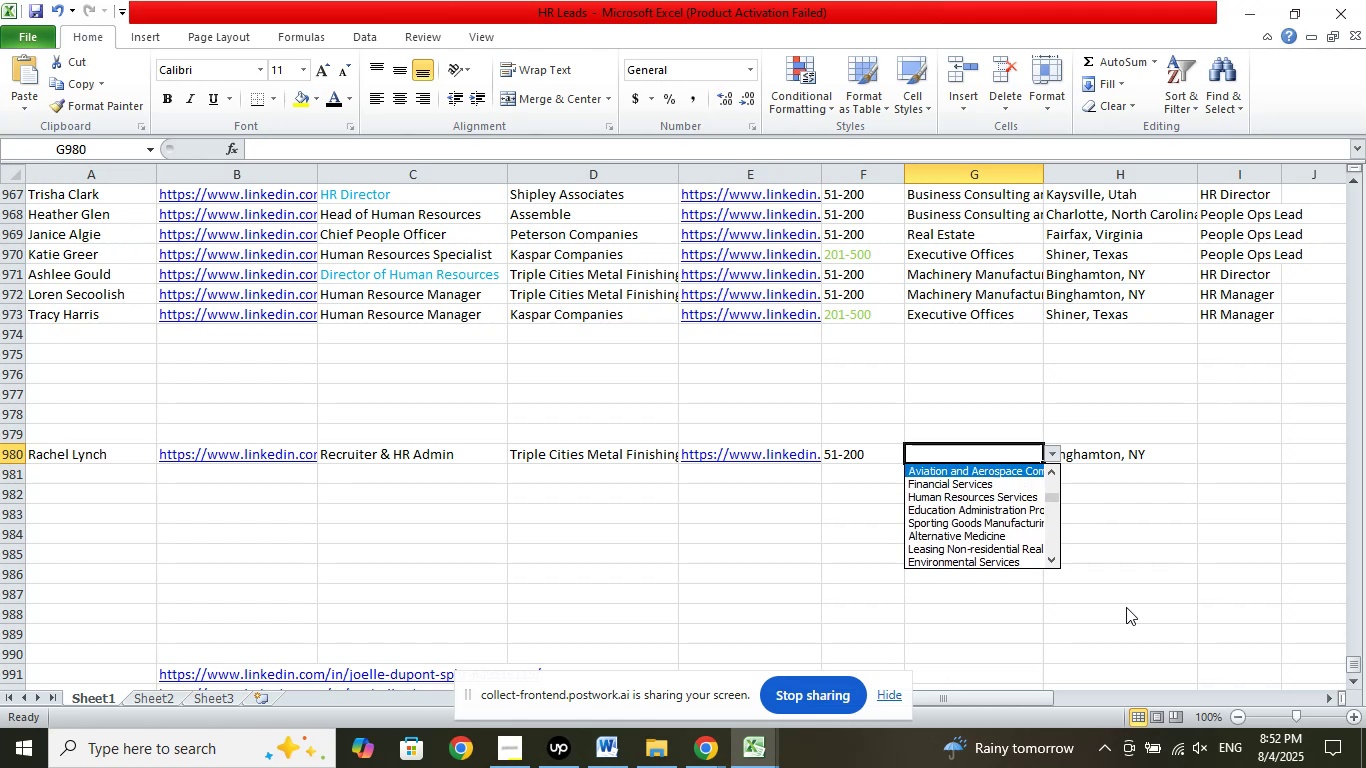 
key(ArrowUp)
 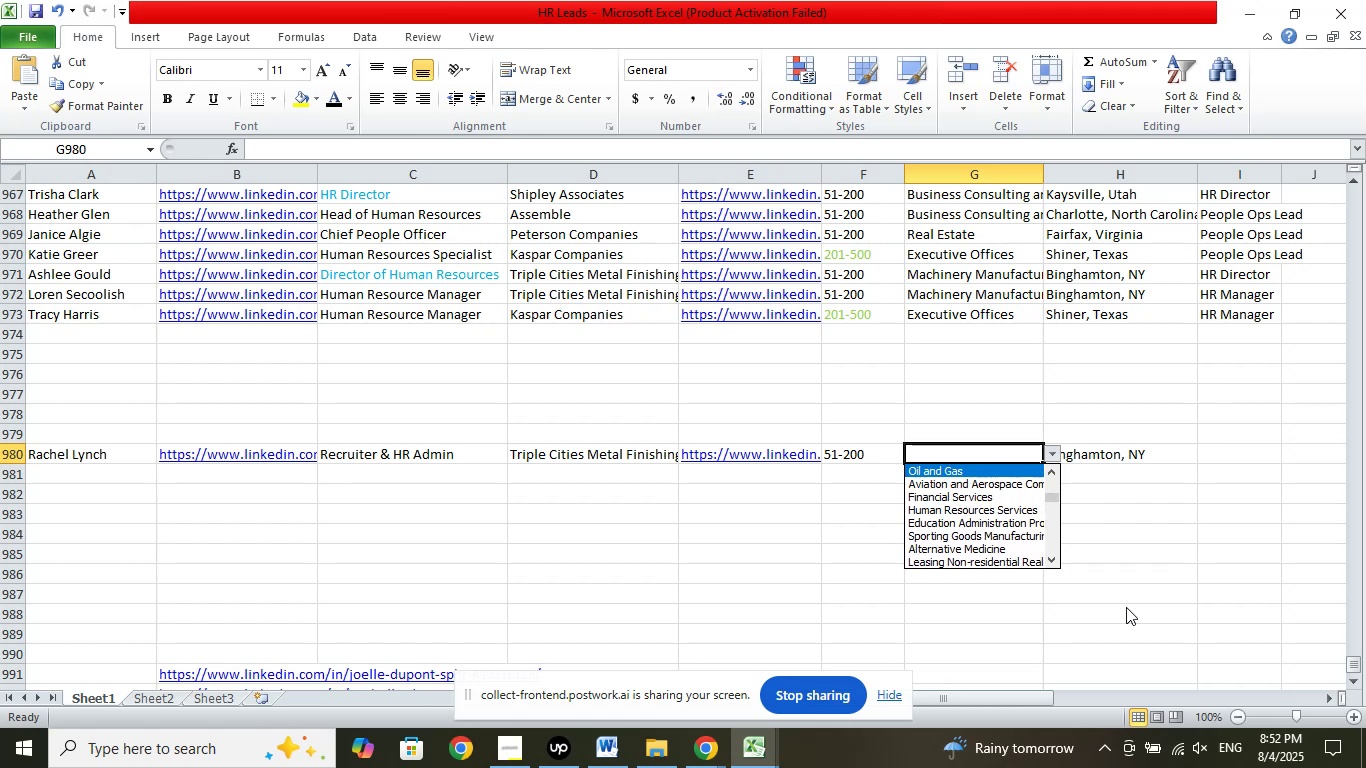 
key(ArrowUp)
 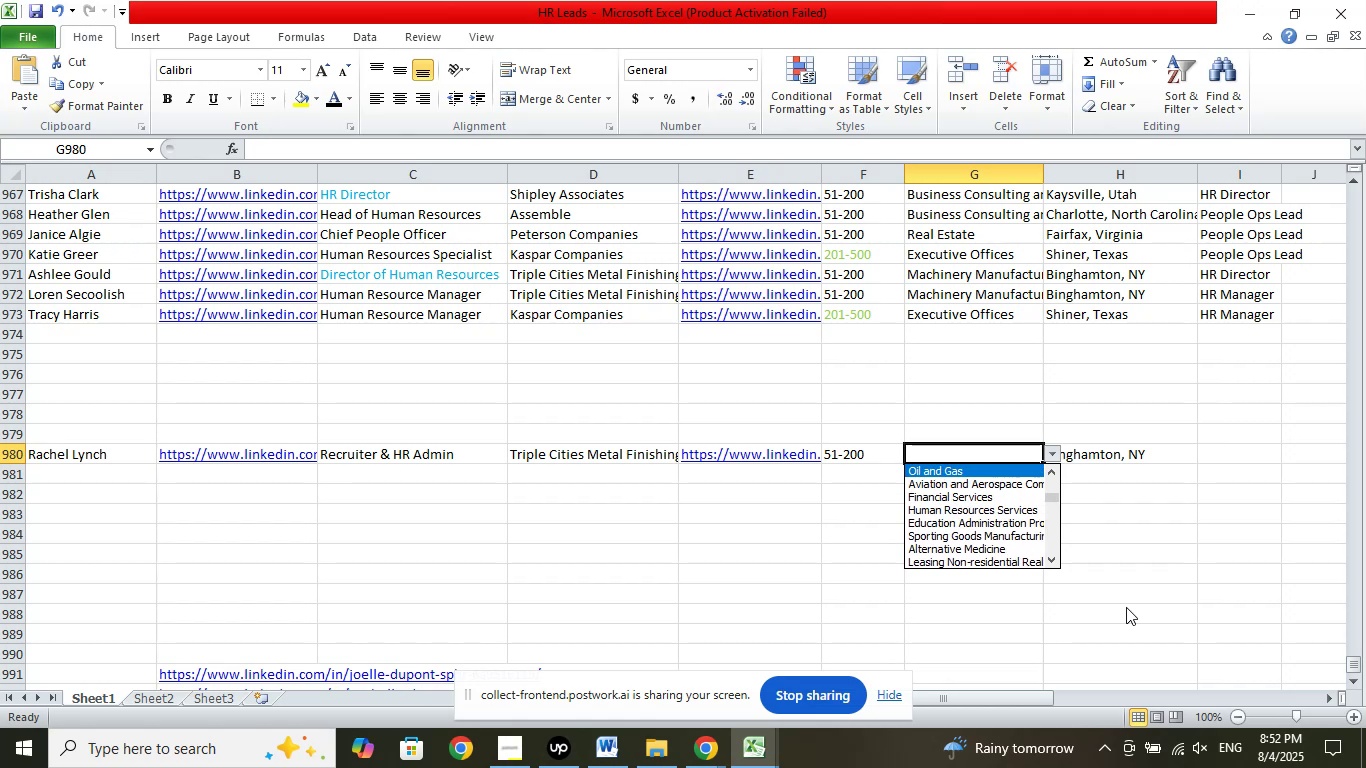 
key(ArrowUp)
 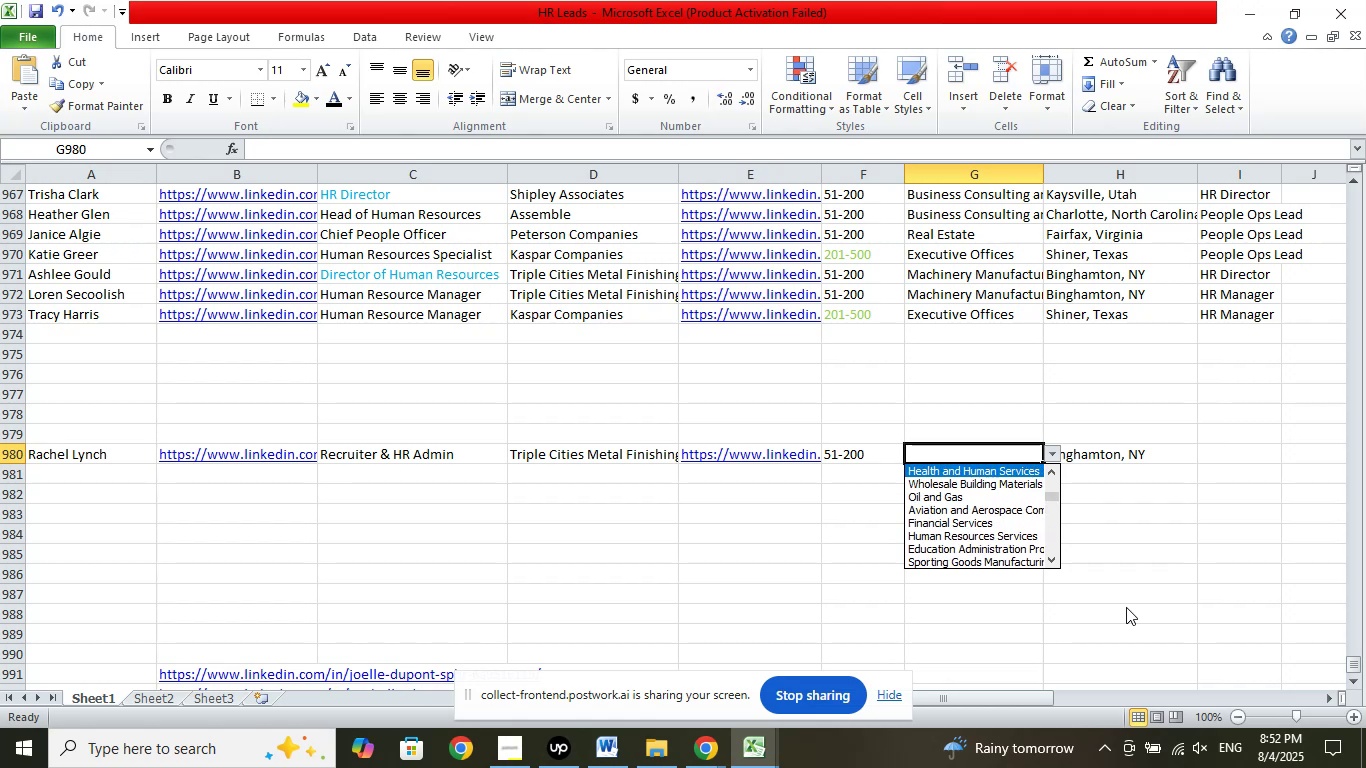 
key(ArrowUp)
 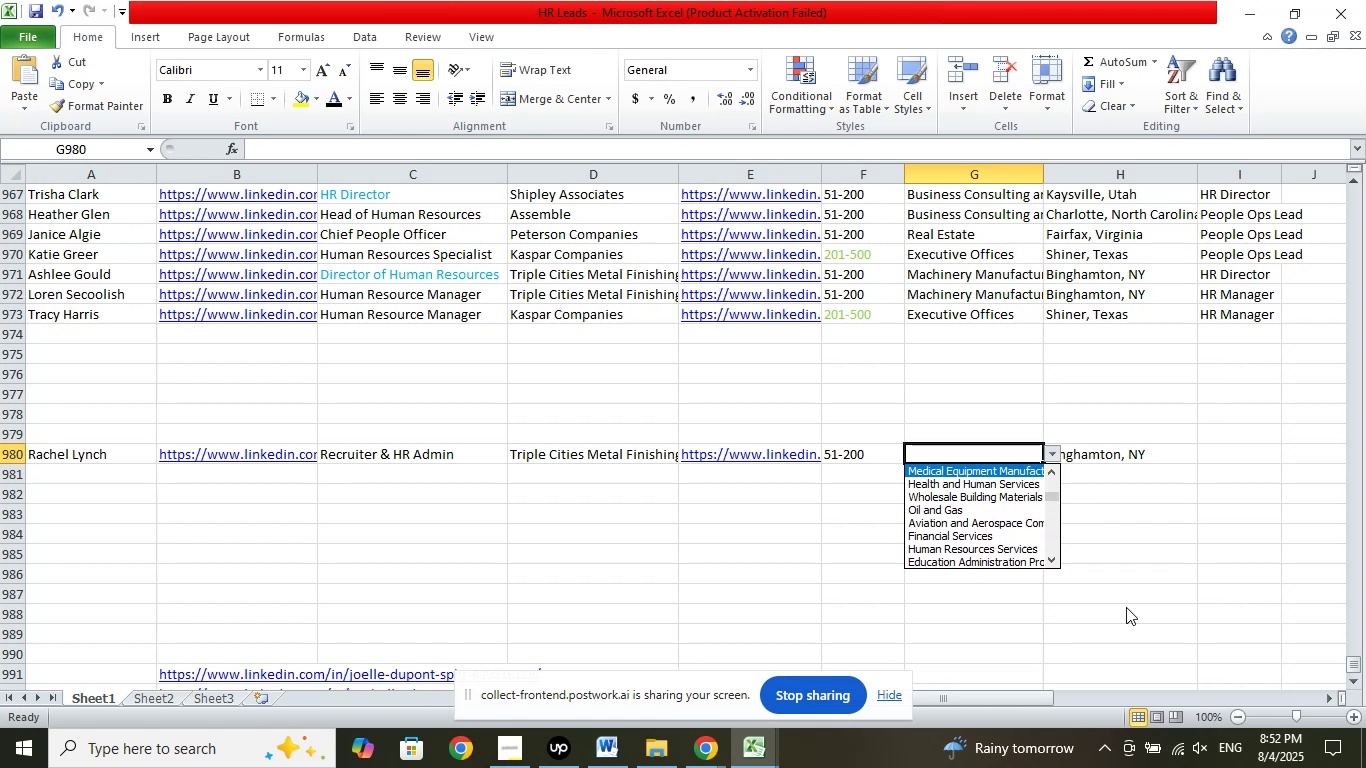 
key(ArrowUp)
 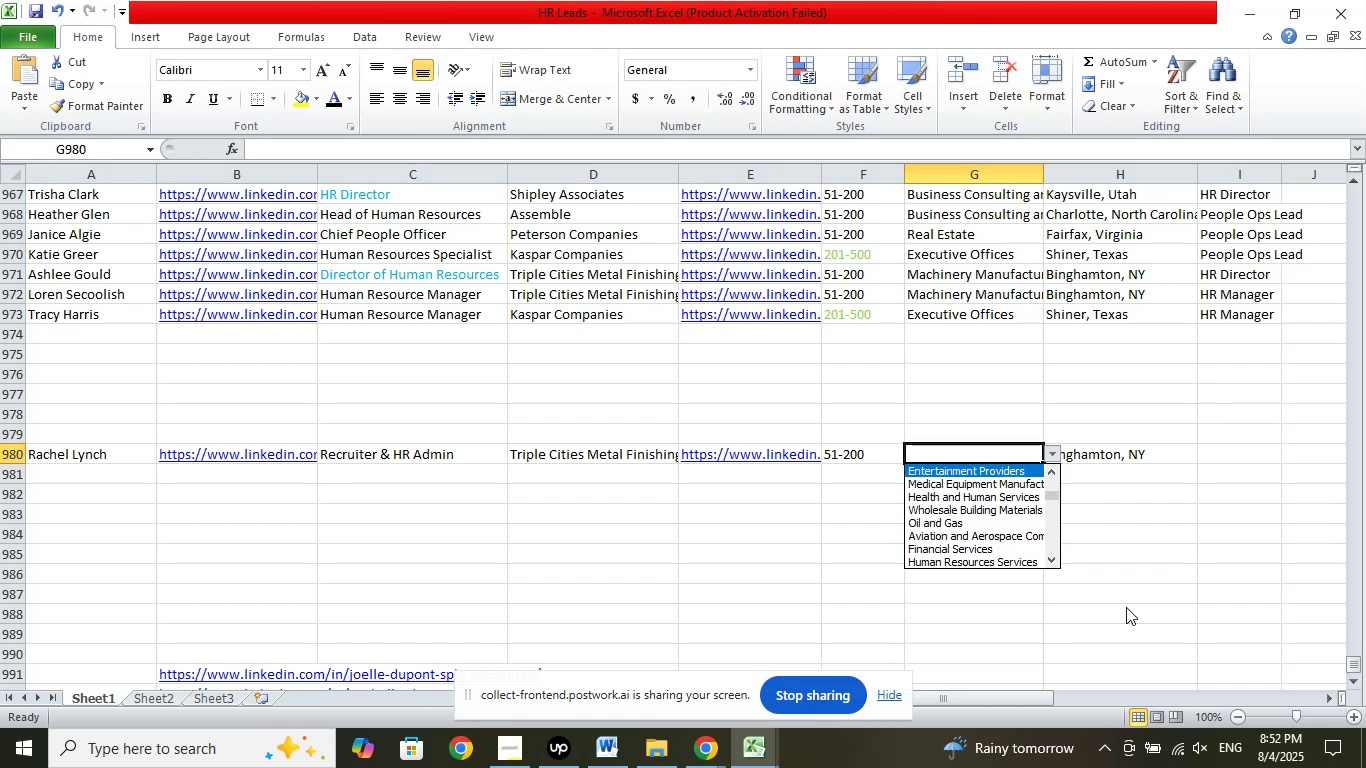 
key(ArrowUp)
 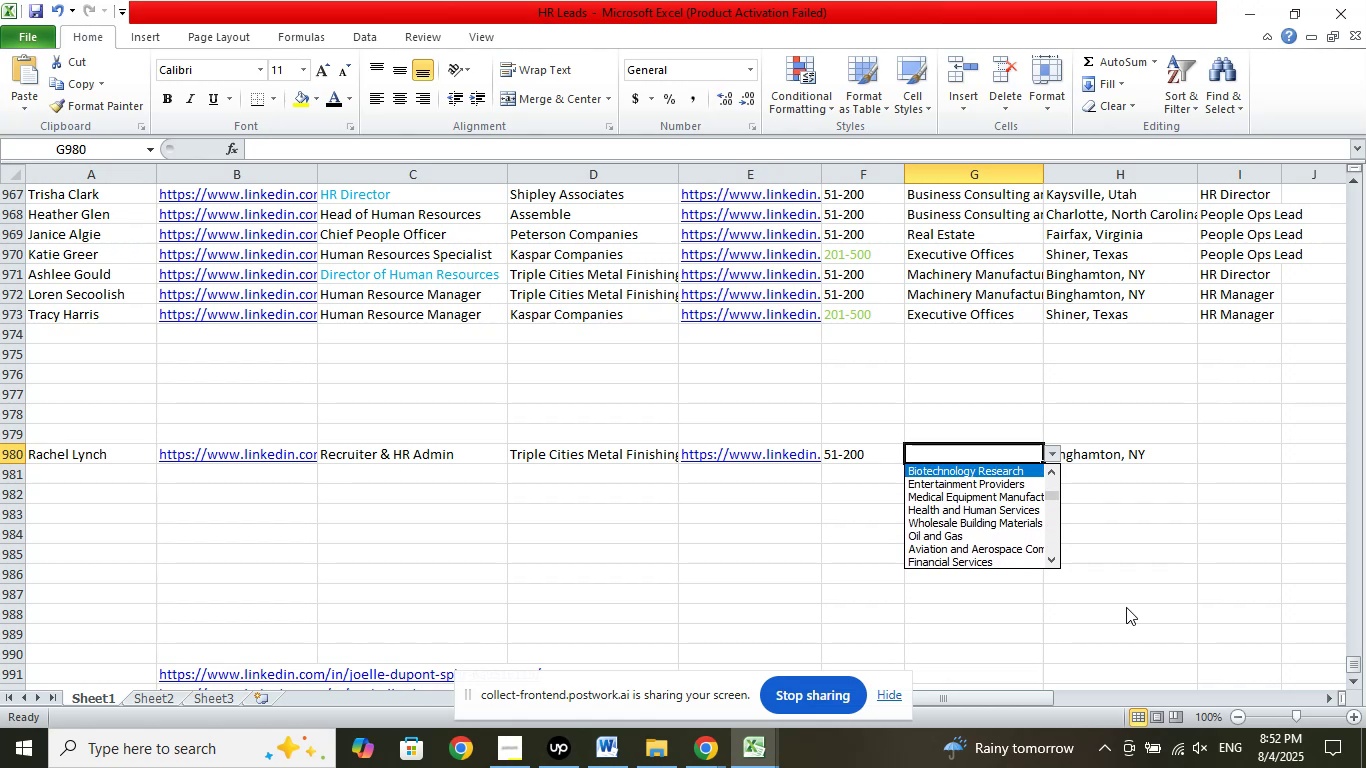 
key(ArrowUp)
 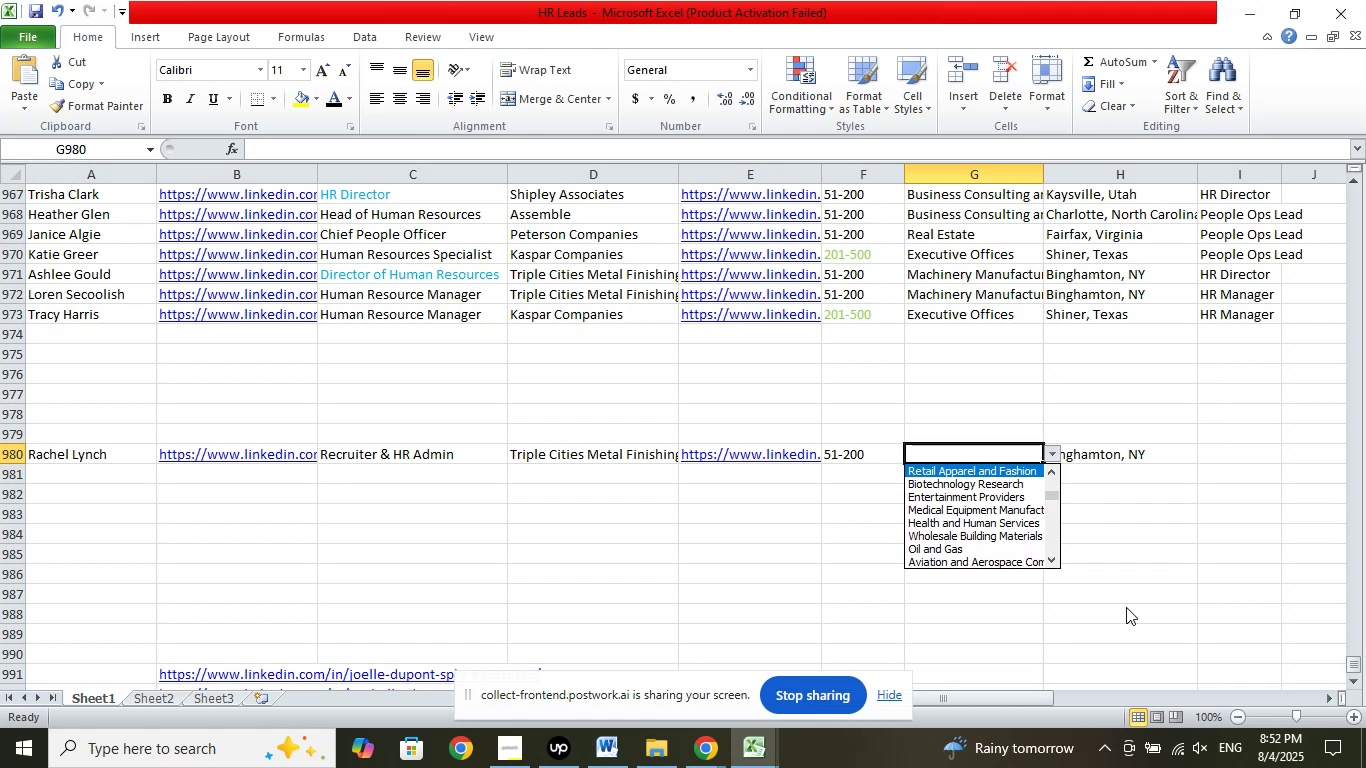 
key(ArrowUp)
 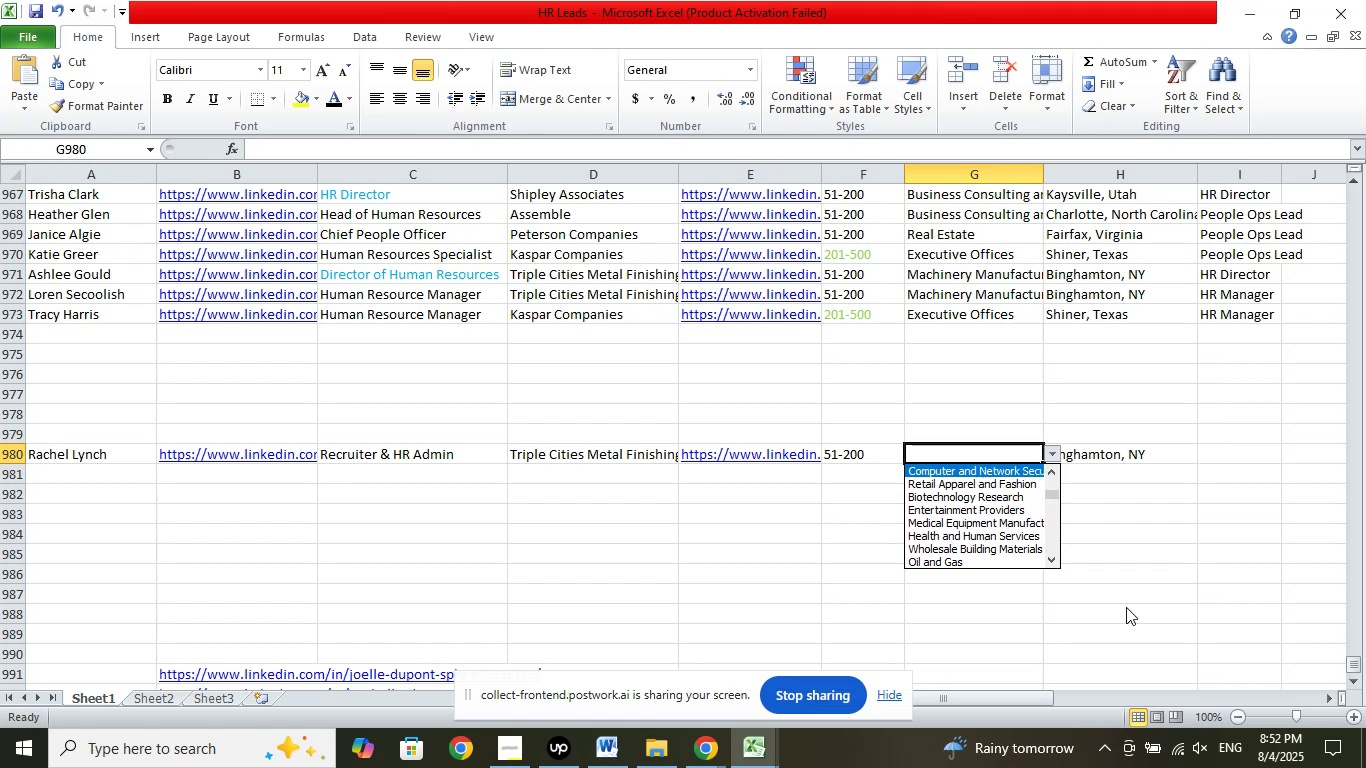 
key(ArrowUp)
 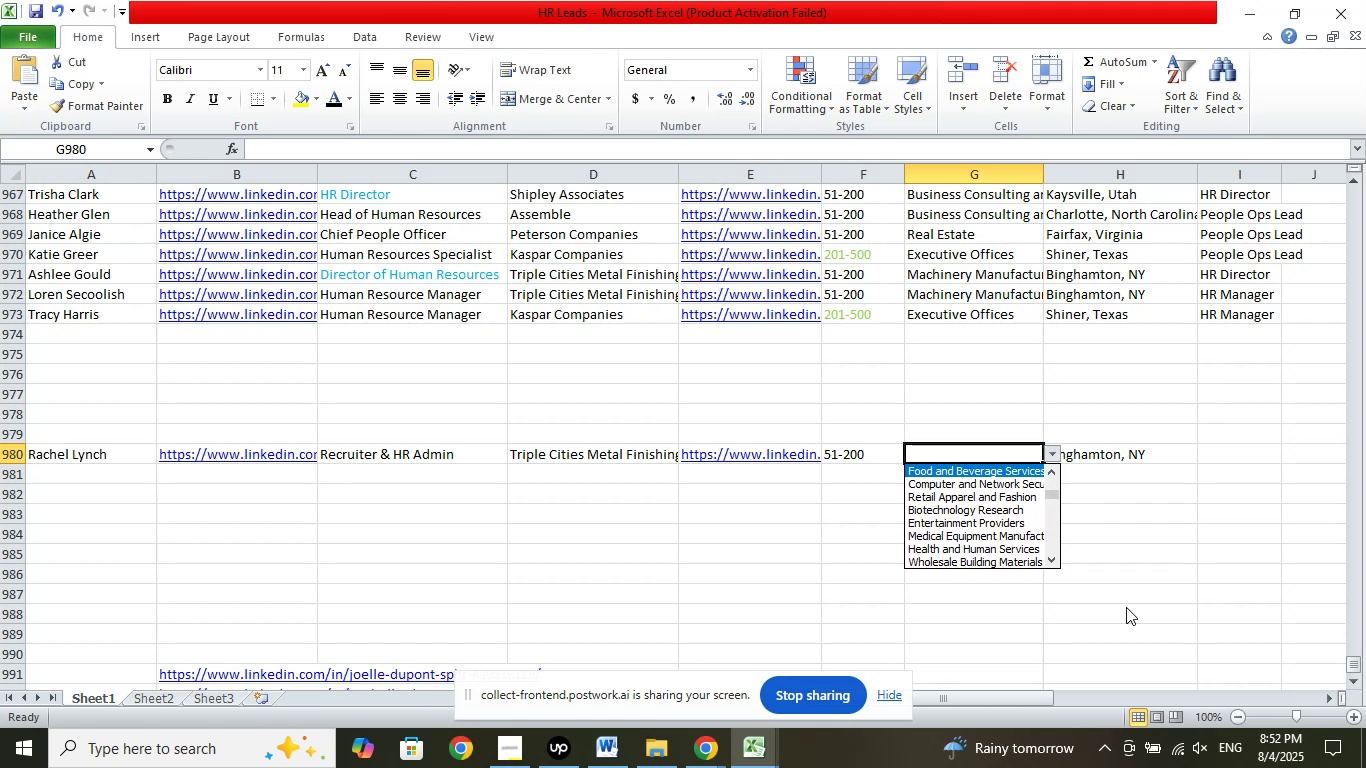 
key(ArrowUp)
 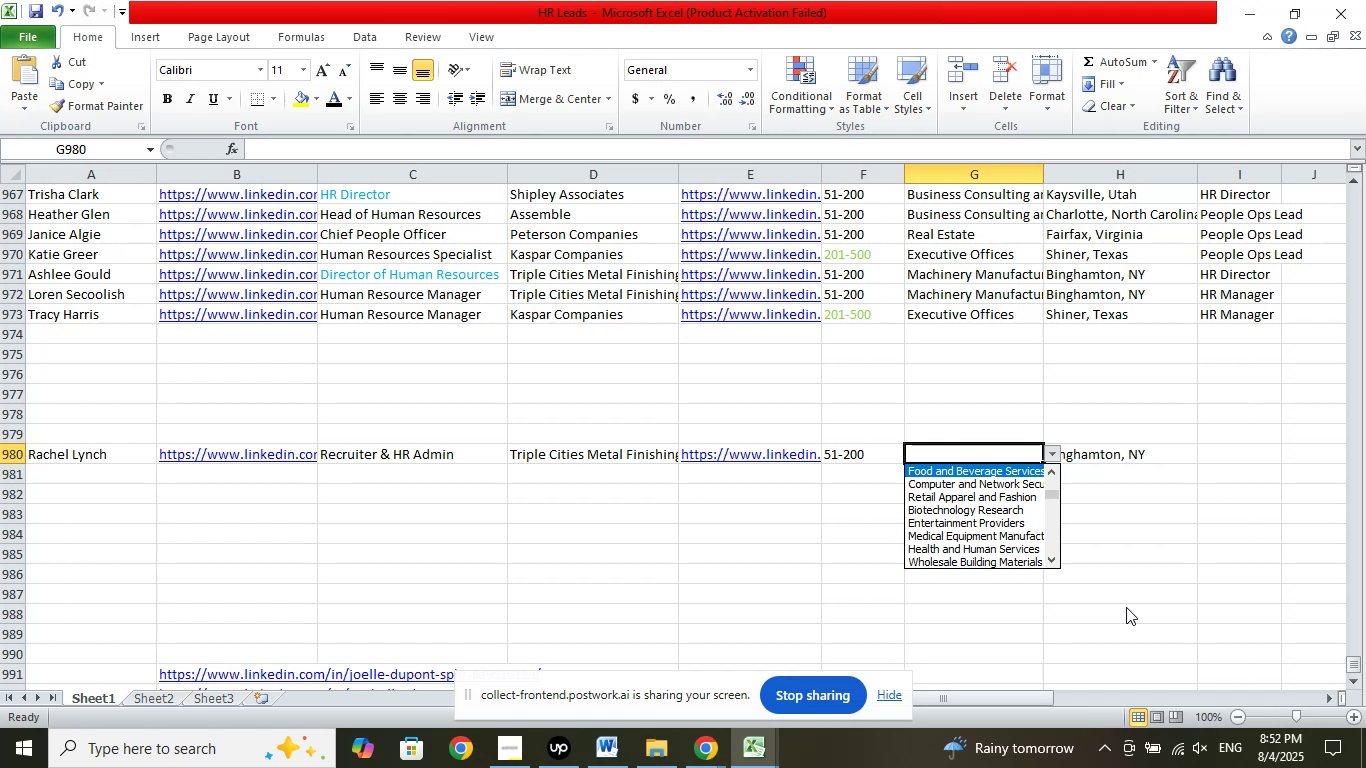 
key(ArrowUp)
 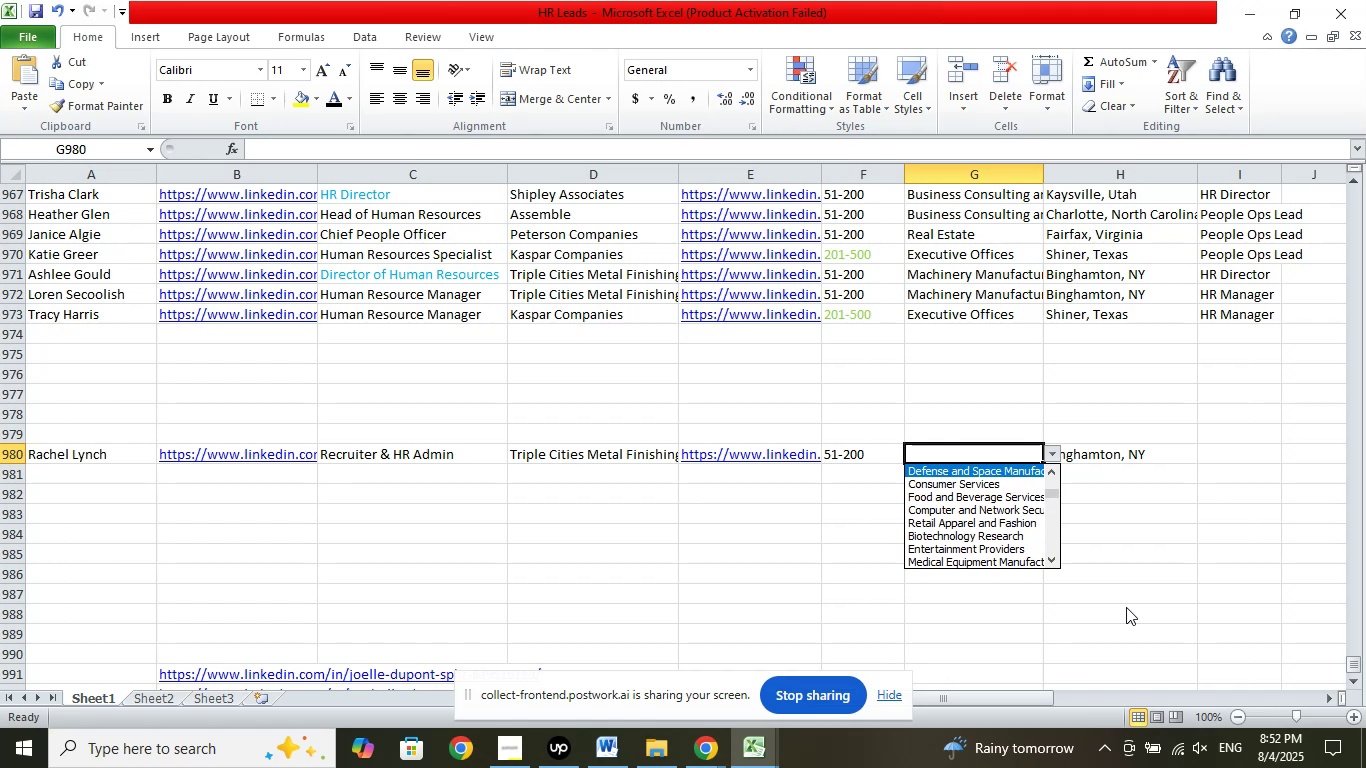 
key(ArrowUp)
 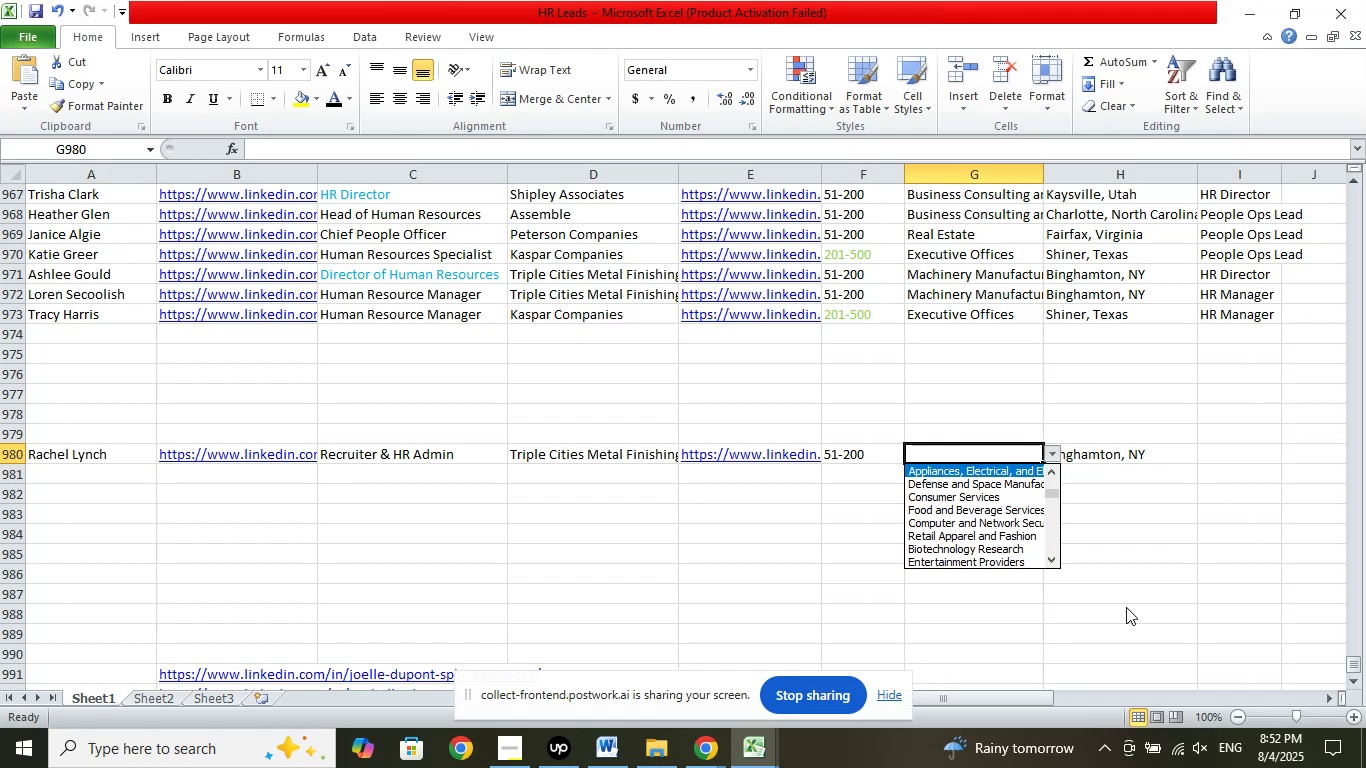 
key(ArrowUp)
 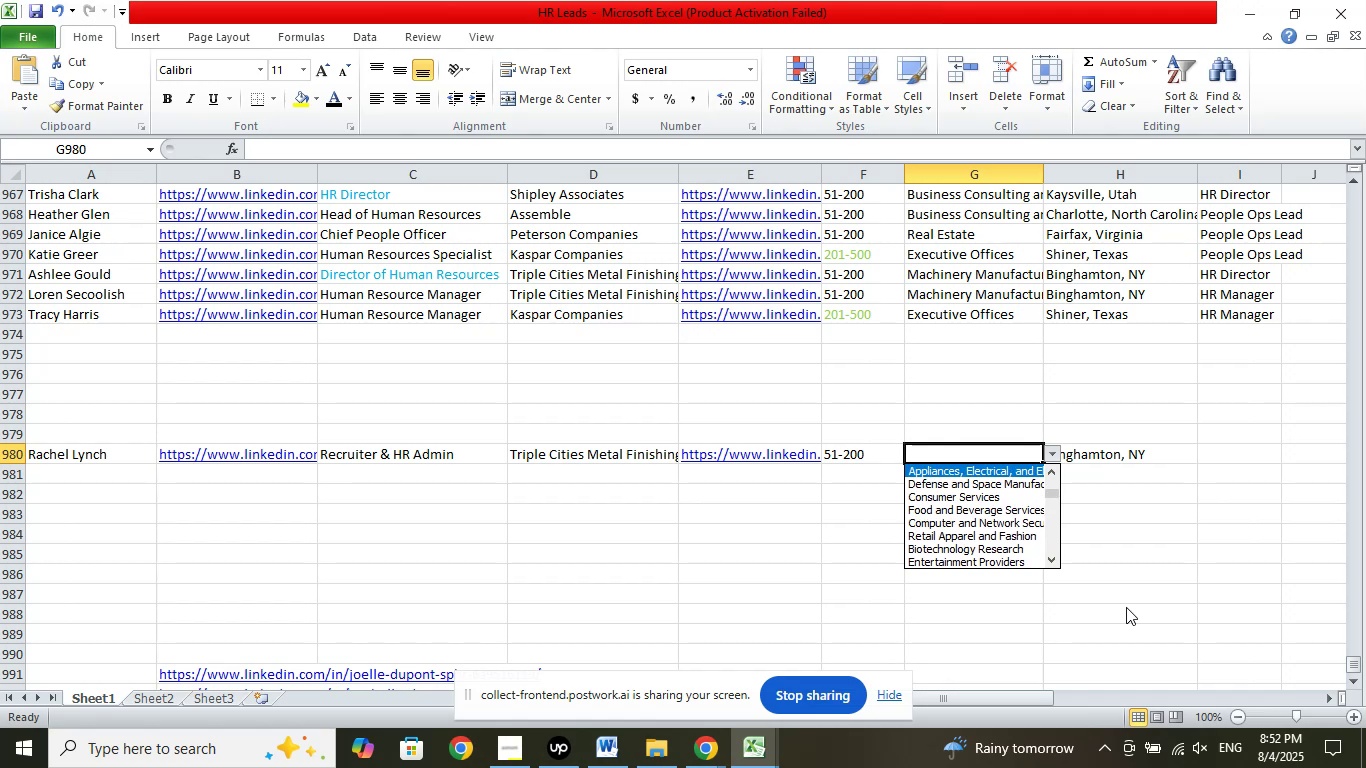 
key(ArrowUp)
 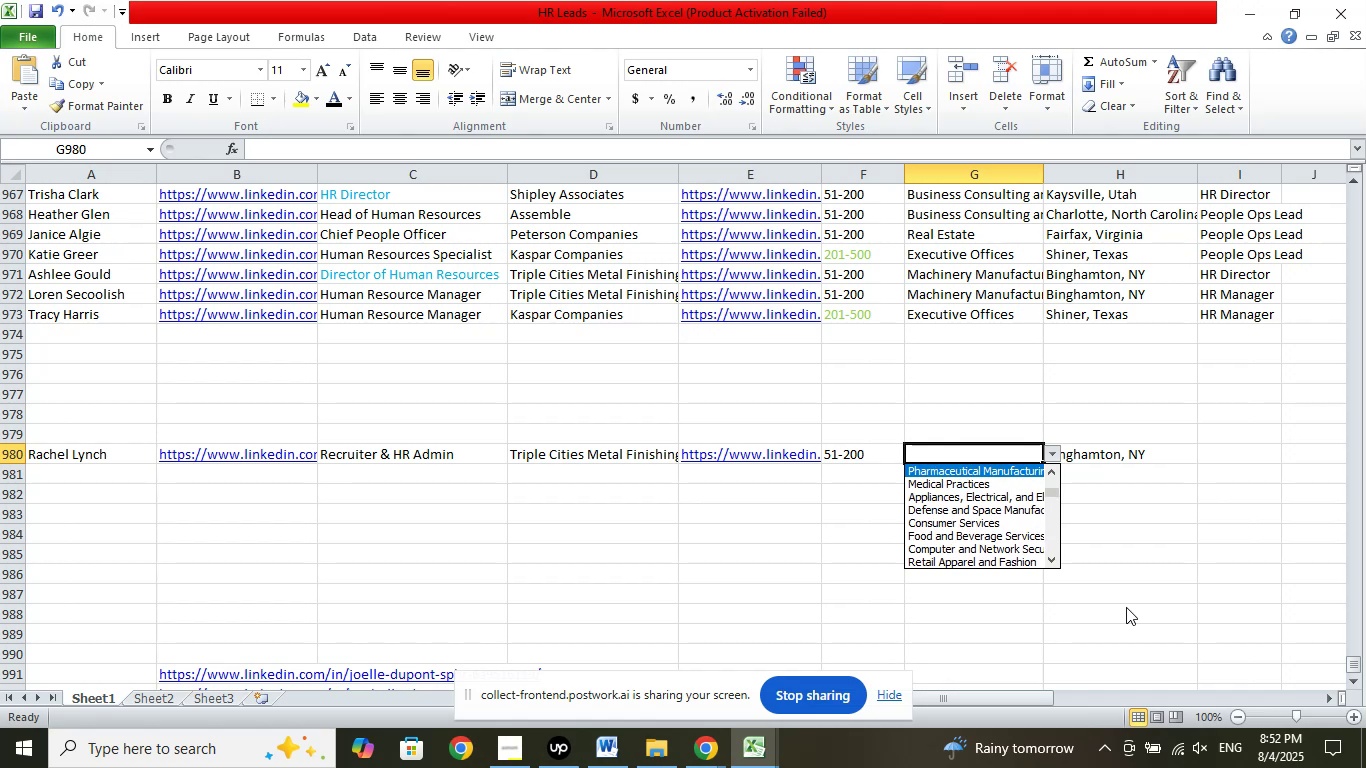 
key(ArrowUp)
 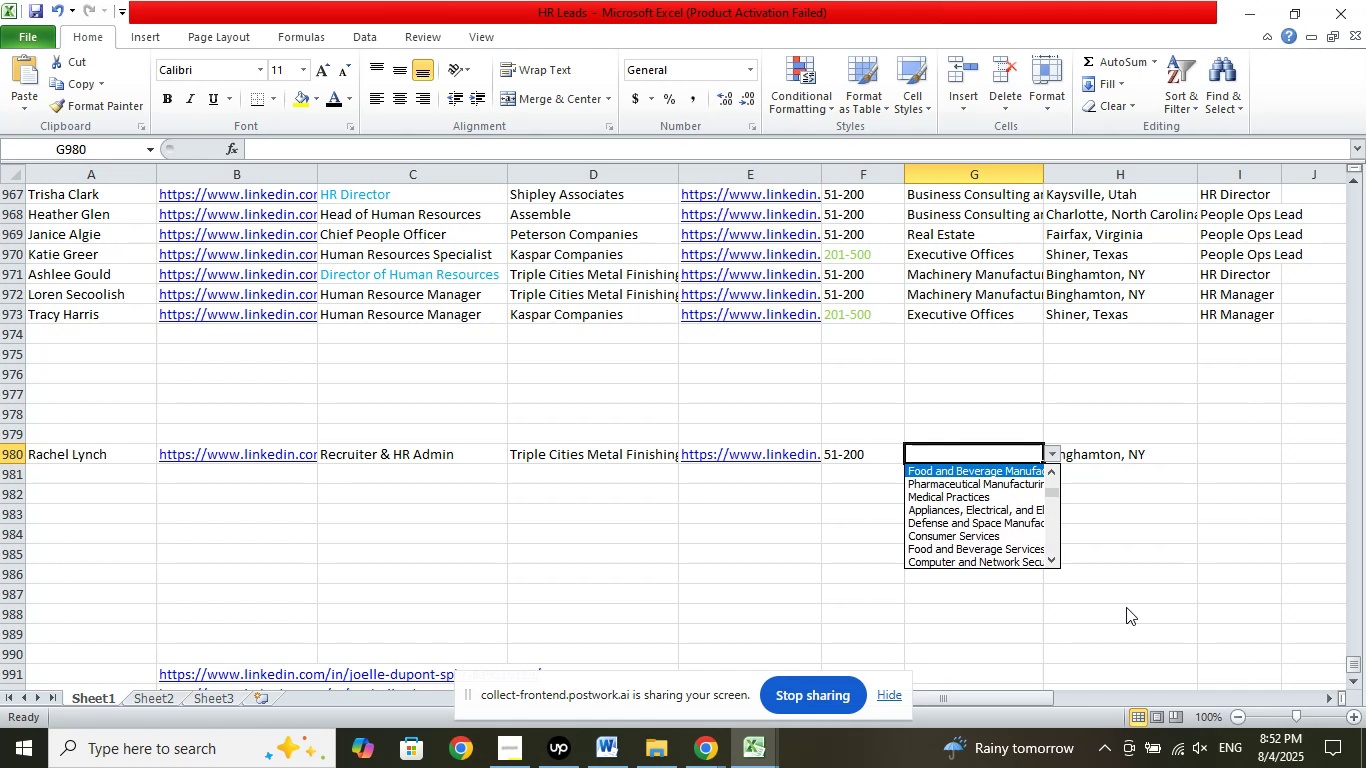 
key(ArrowUp)
 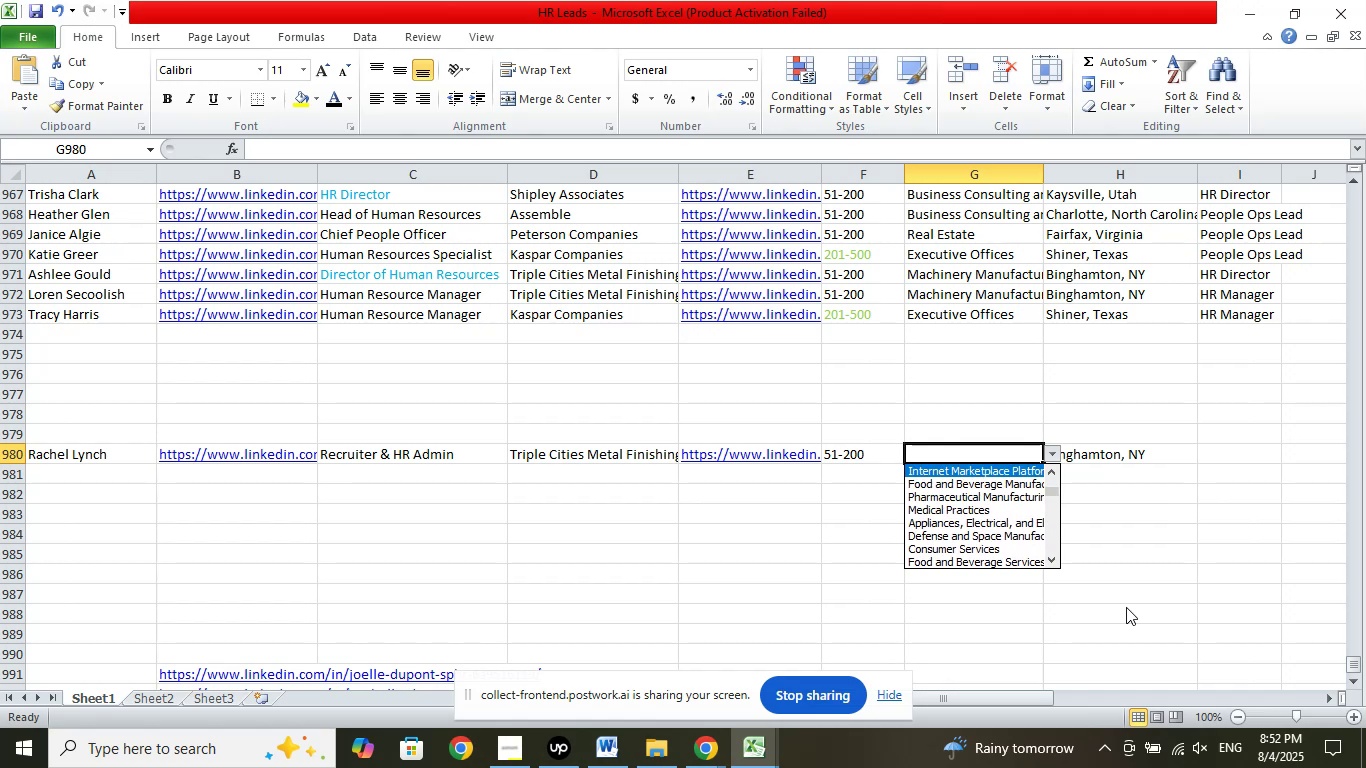 
key(ArrowUp)
 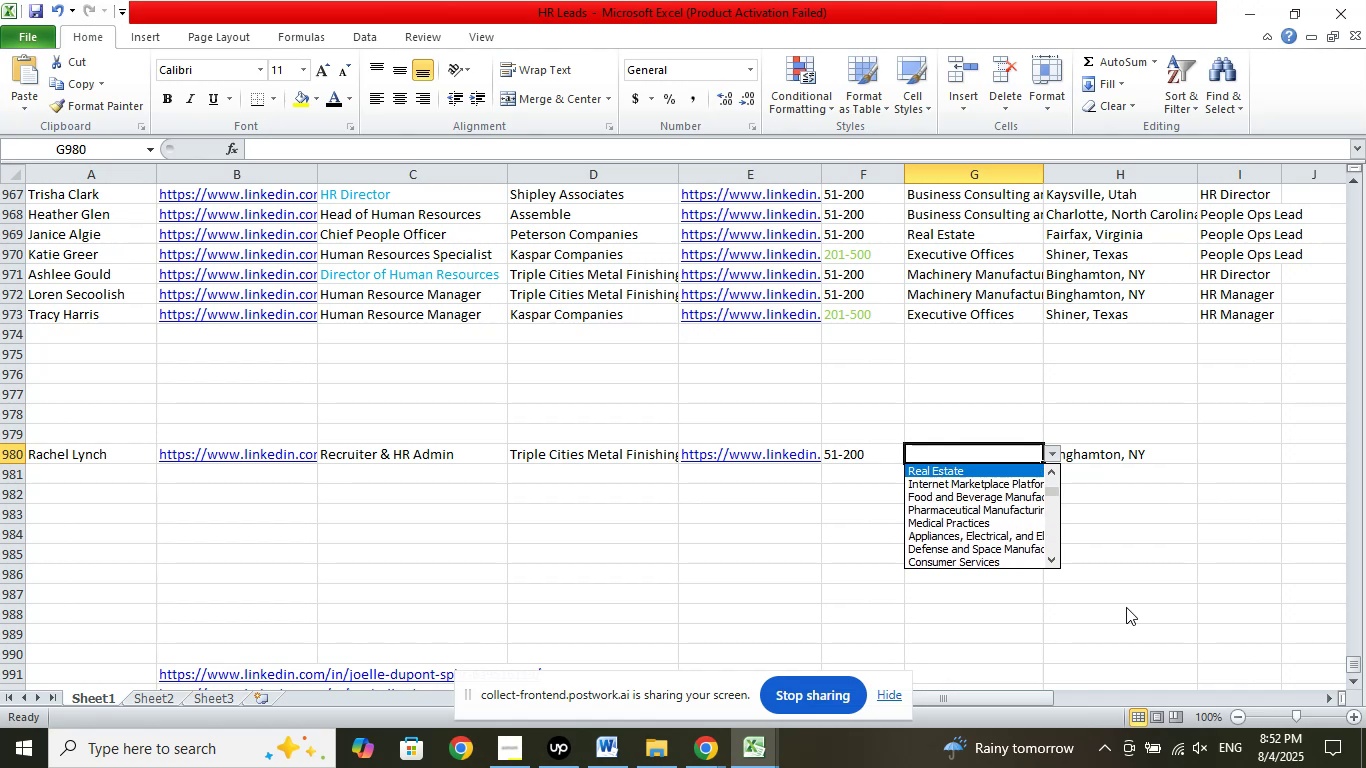 
key(ArrowUp)
 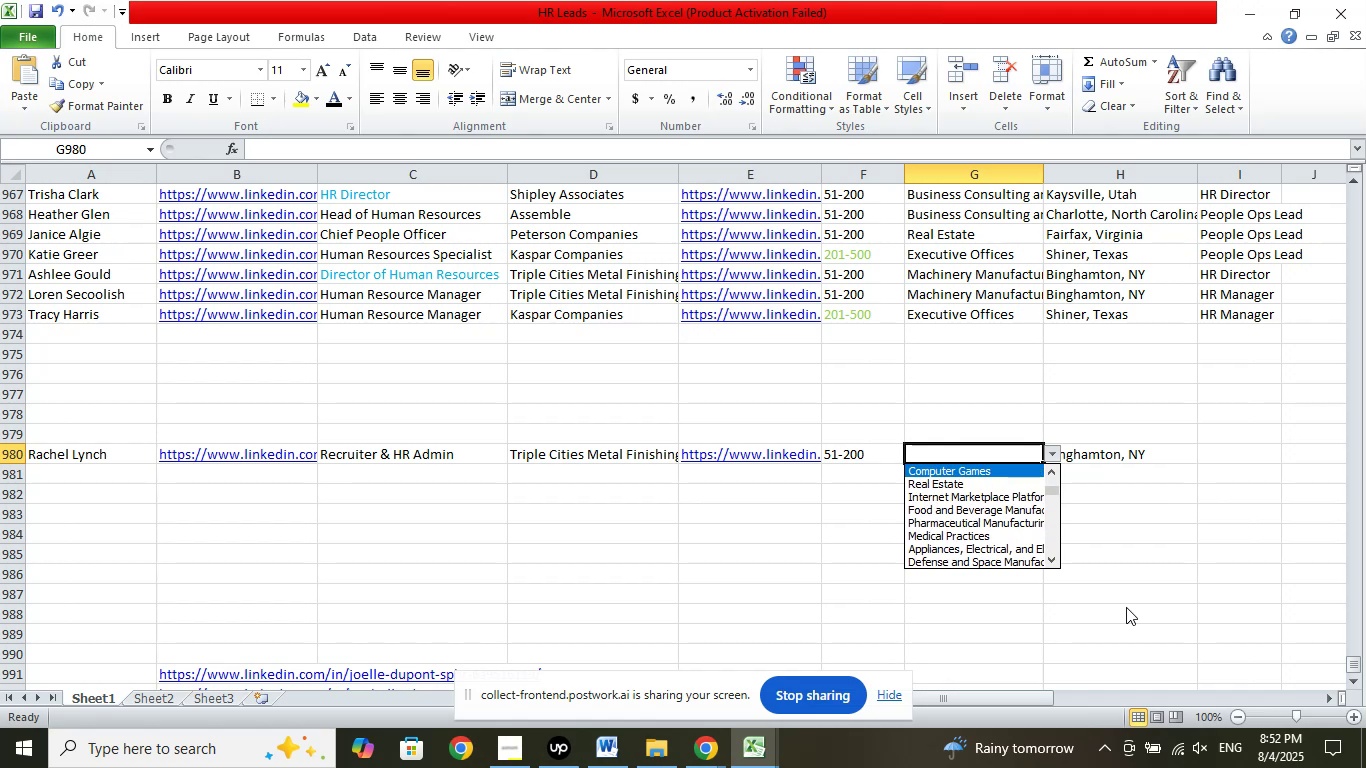 
key(ArrowUp)
 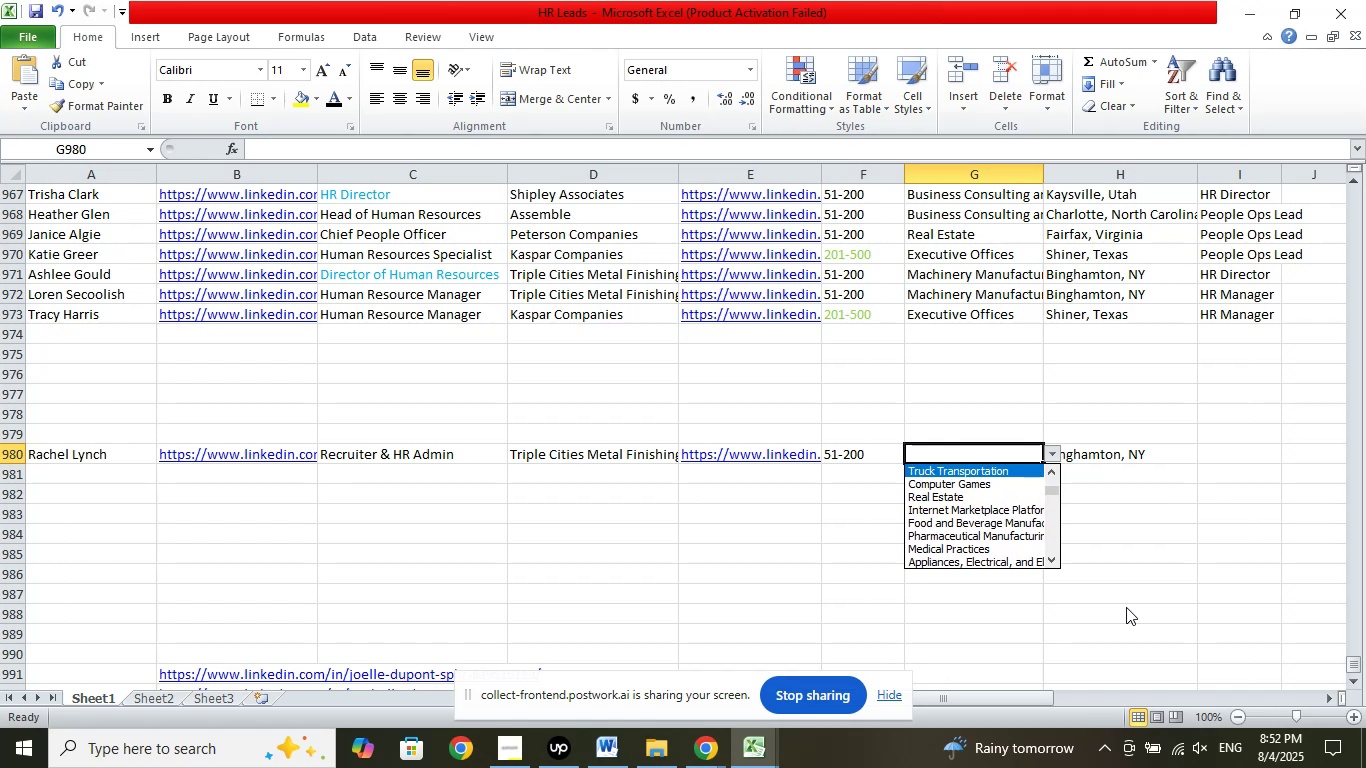 
key(ArrowUp)
 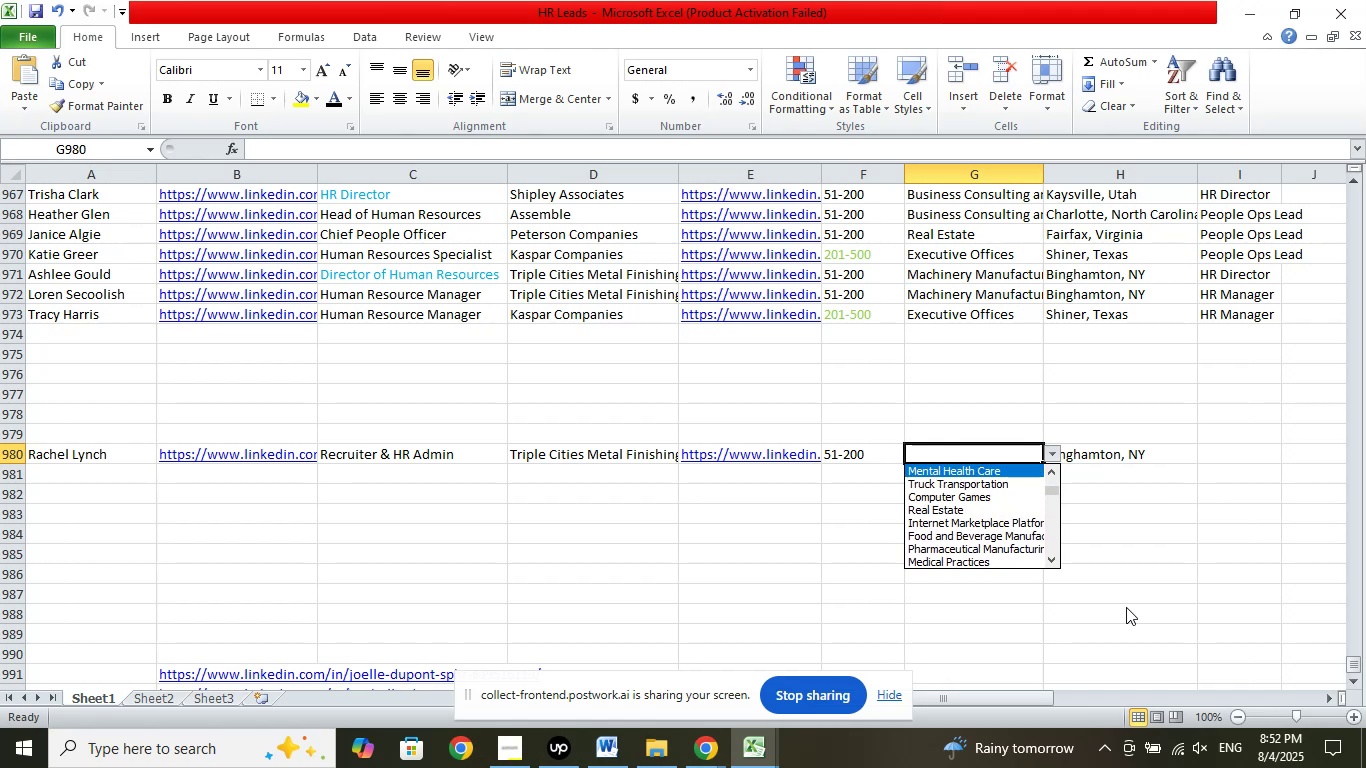 
key(ArrowUp)
 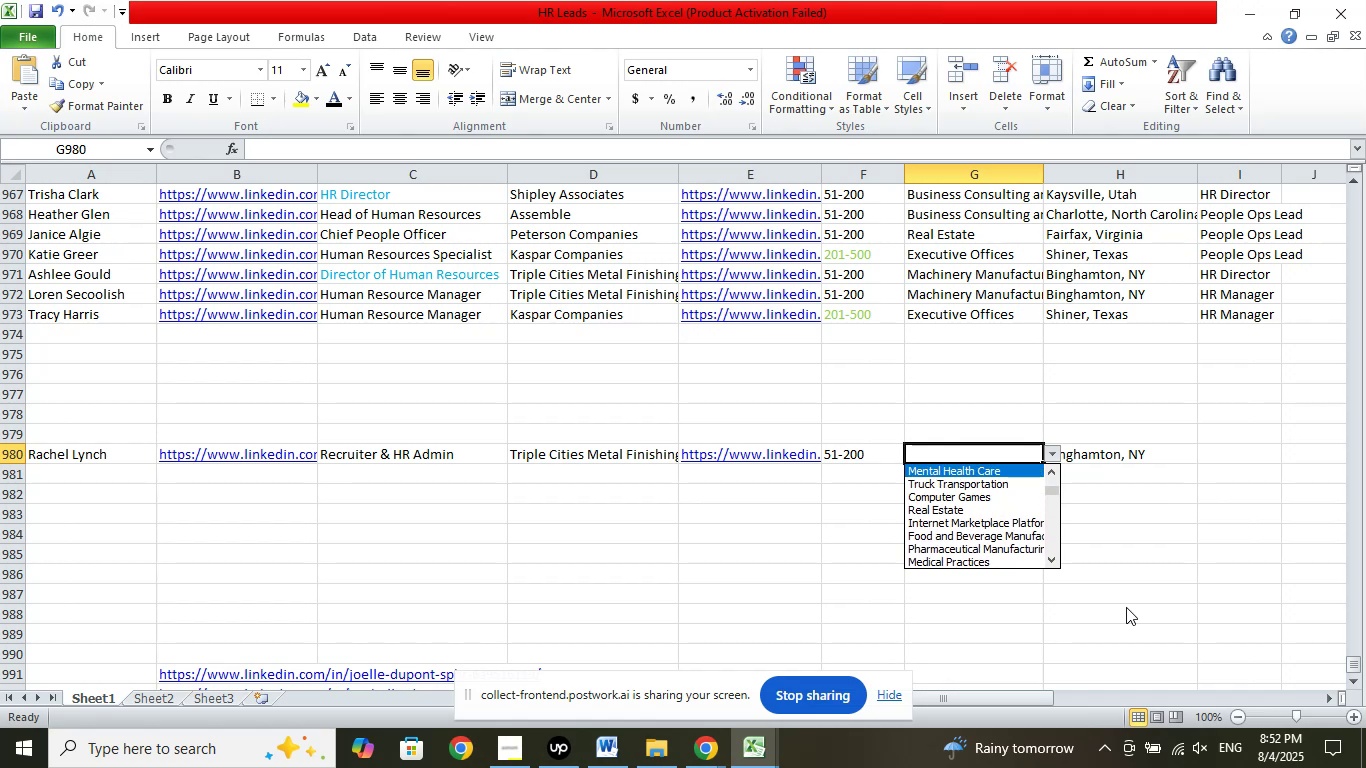 
key(ArrowUp)
 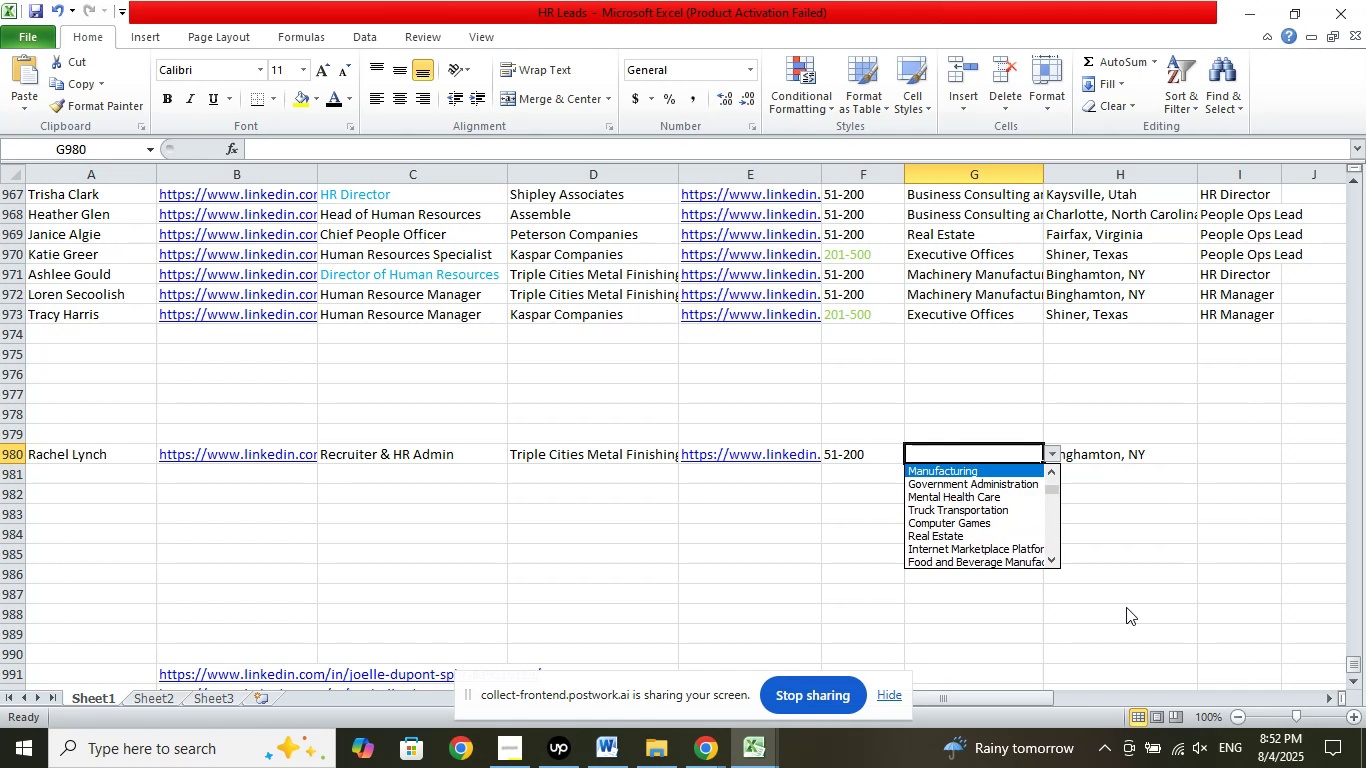 
key(ArrowUp)
 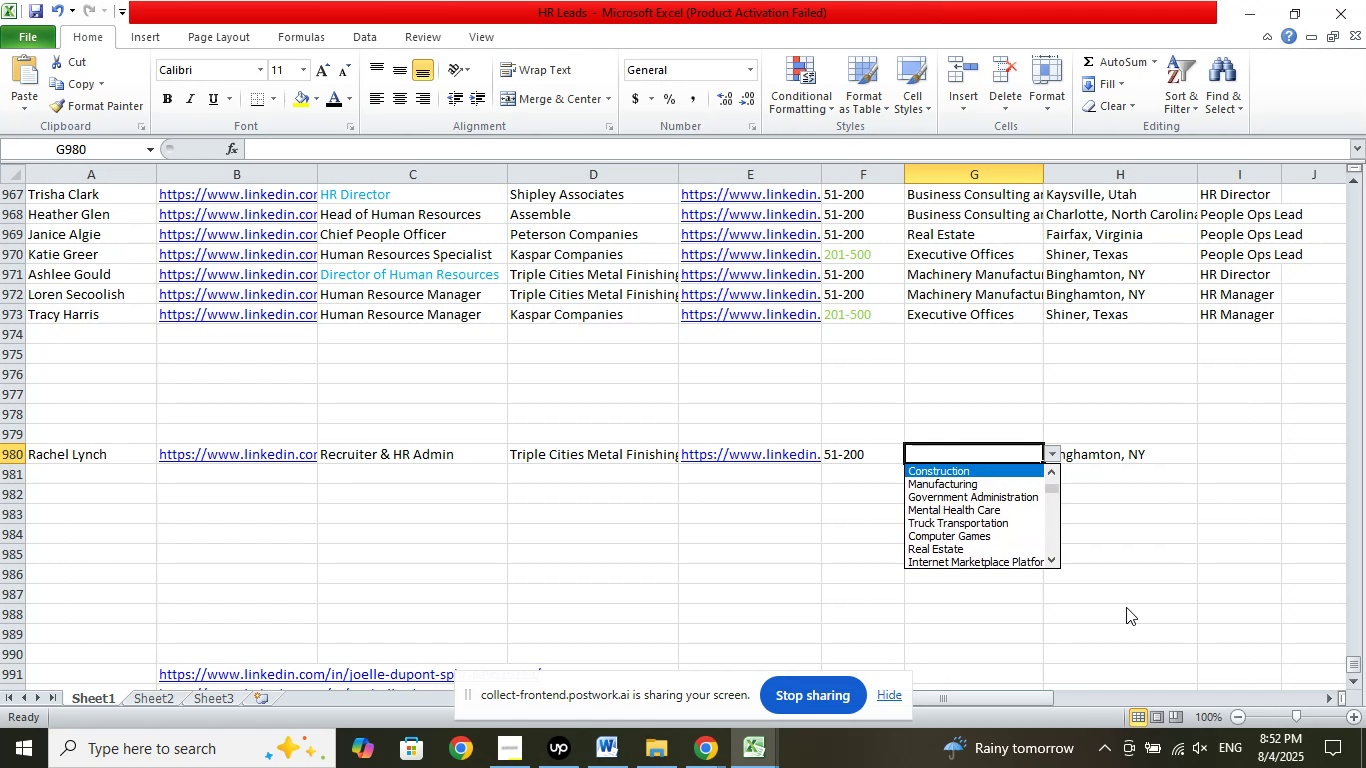 
key(ArrowUp)
 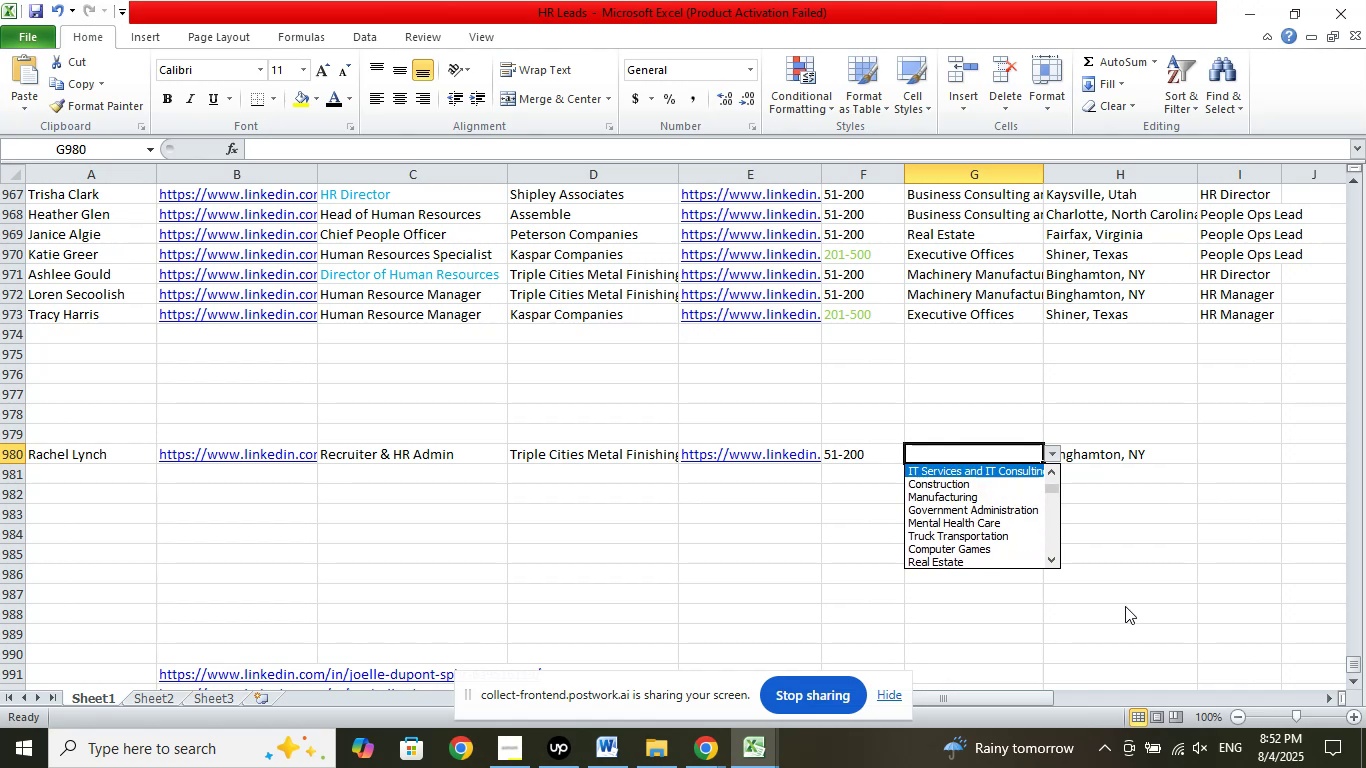 
key(ArrowUp)
 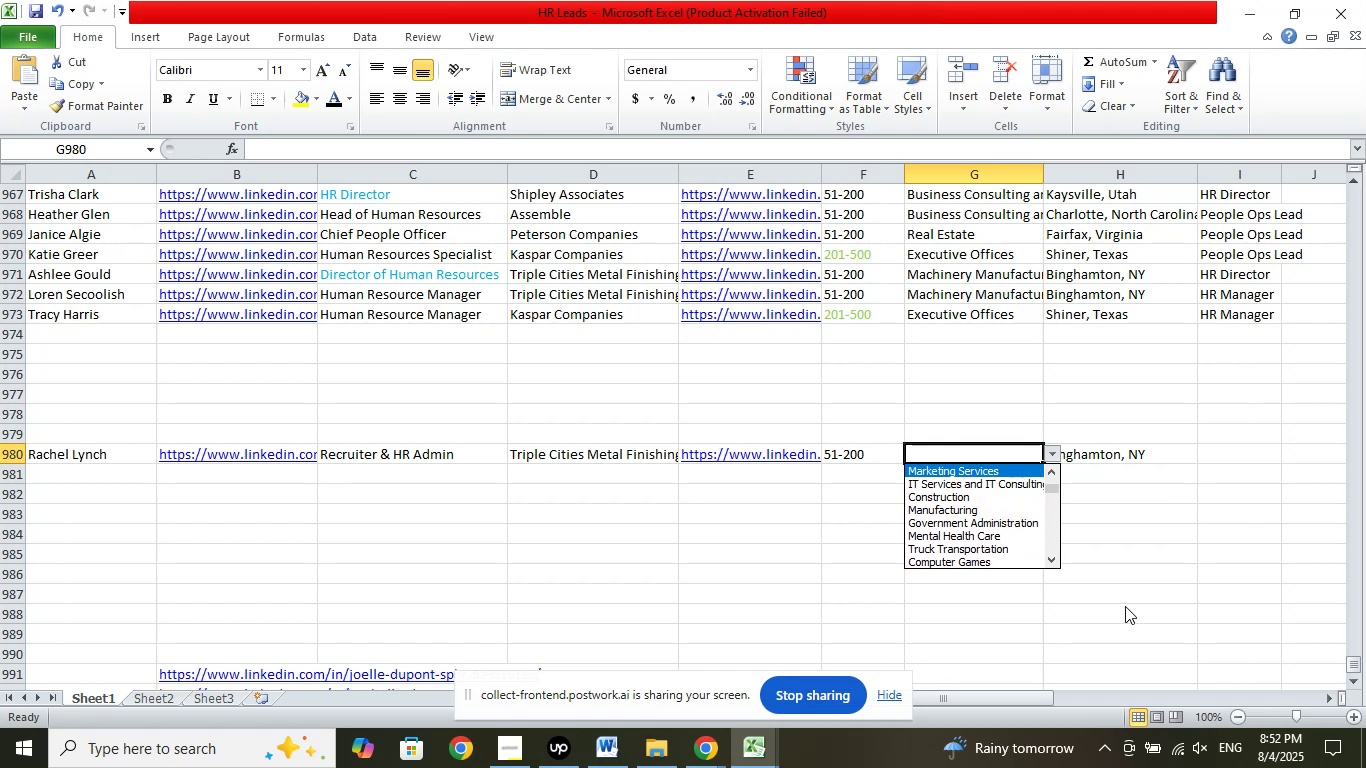 
key(ArrowUp)
 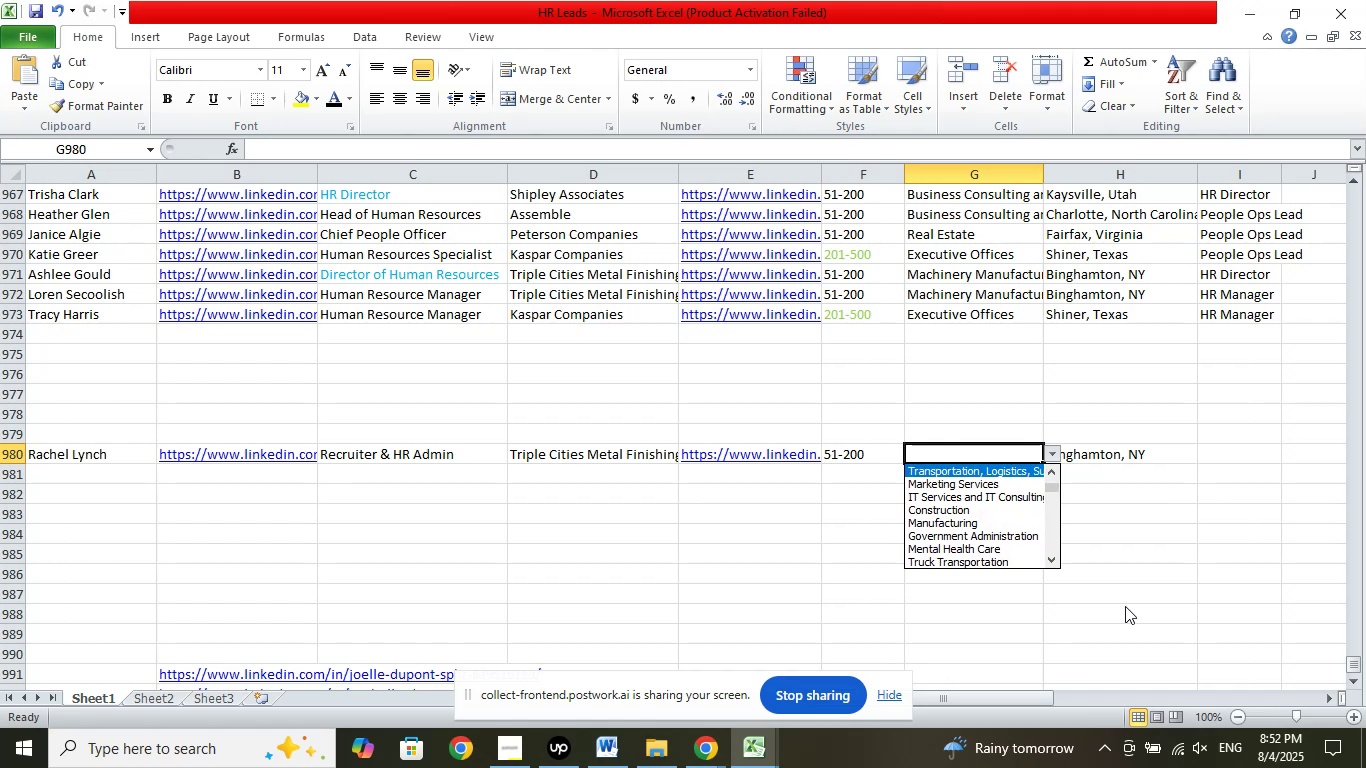 
key(ArrowUp)
 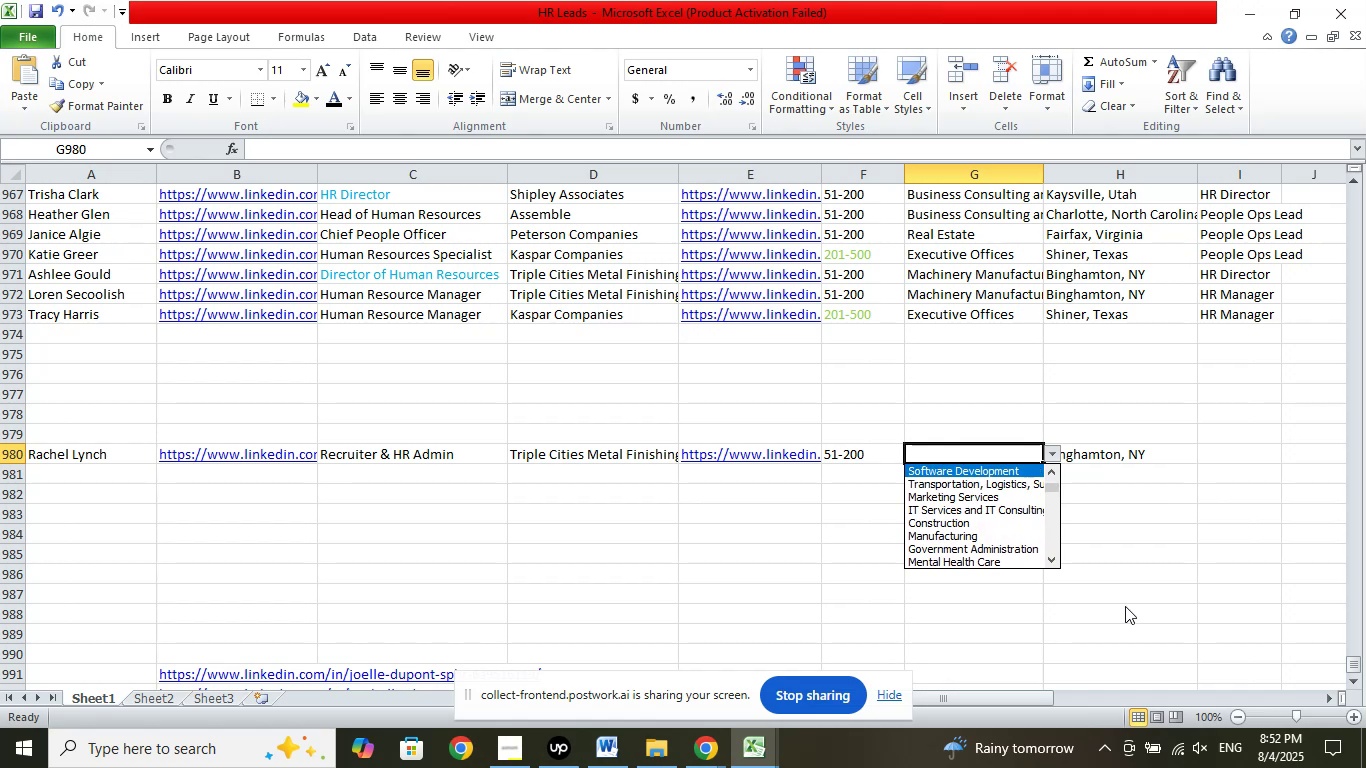 
key(ArrowUp)
 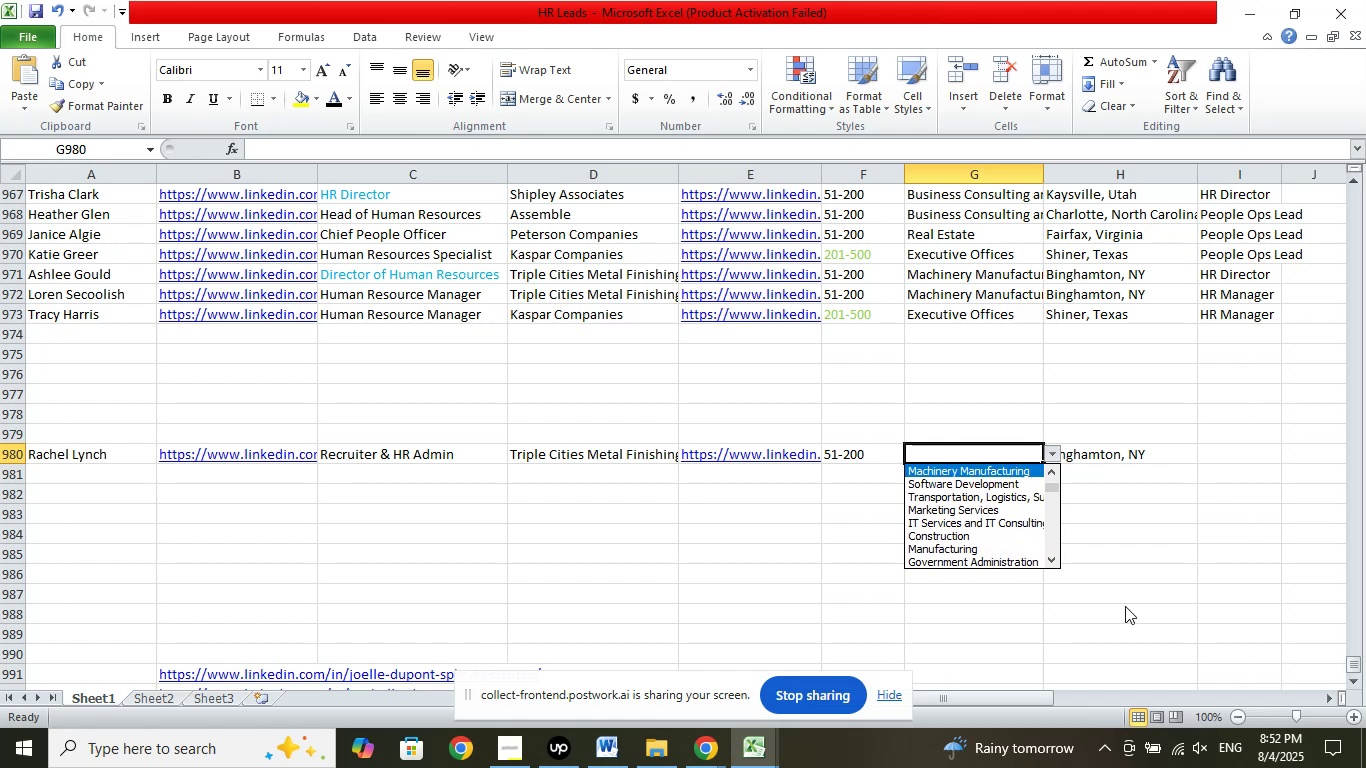 
key(ArrowUp)
 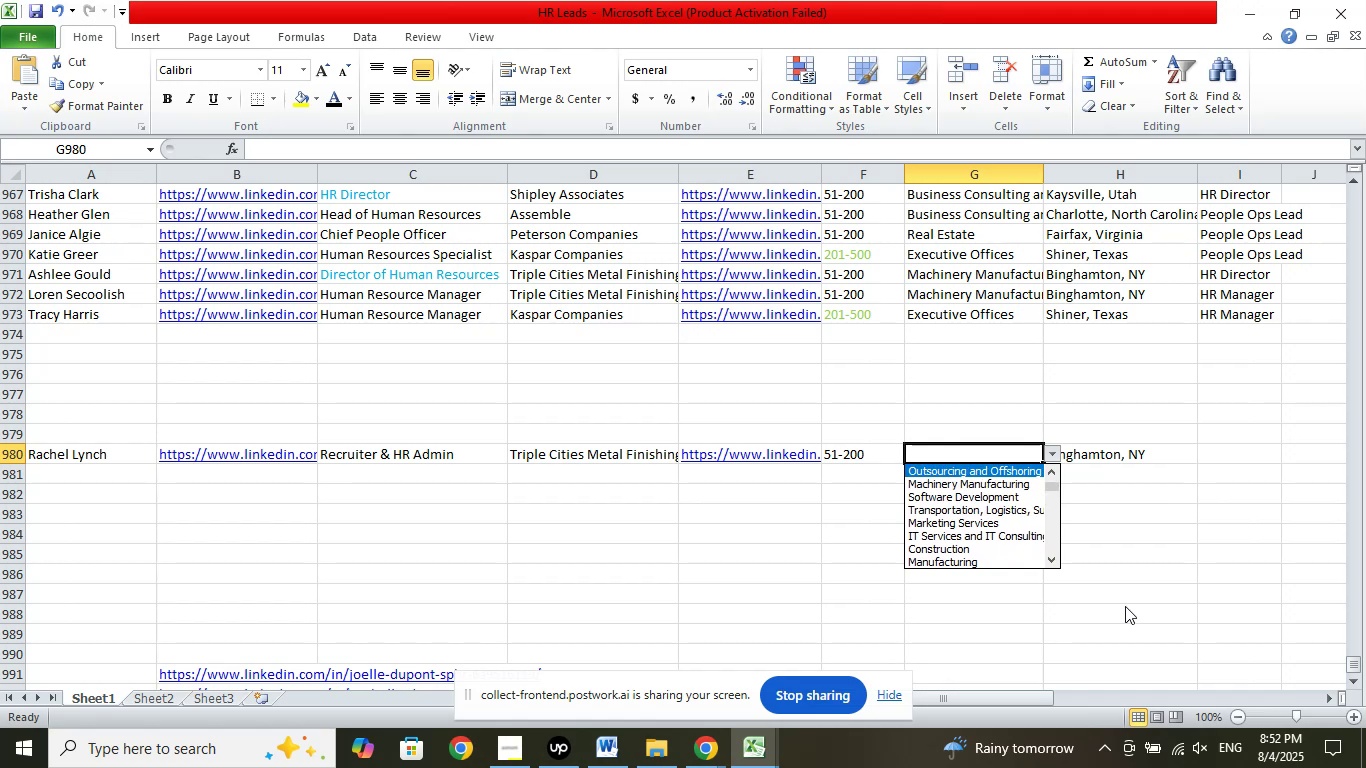 
key(ArrowUp)
 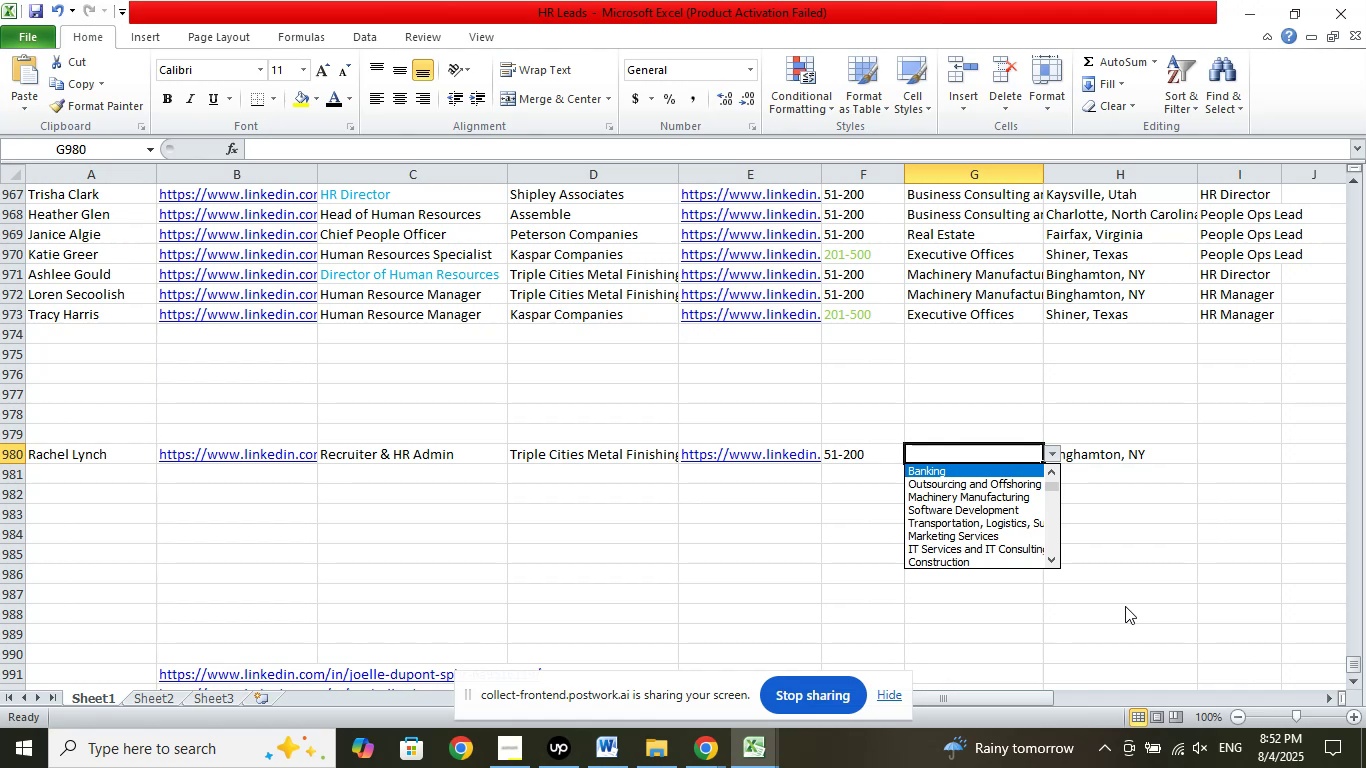 
key(ArrowUp)
 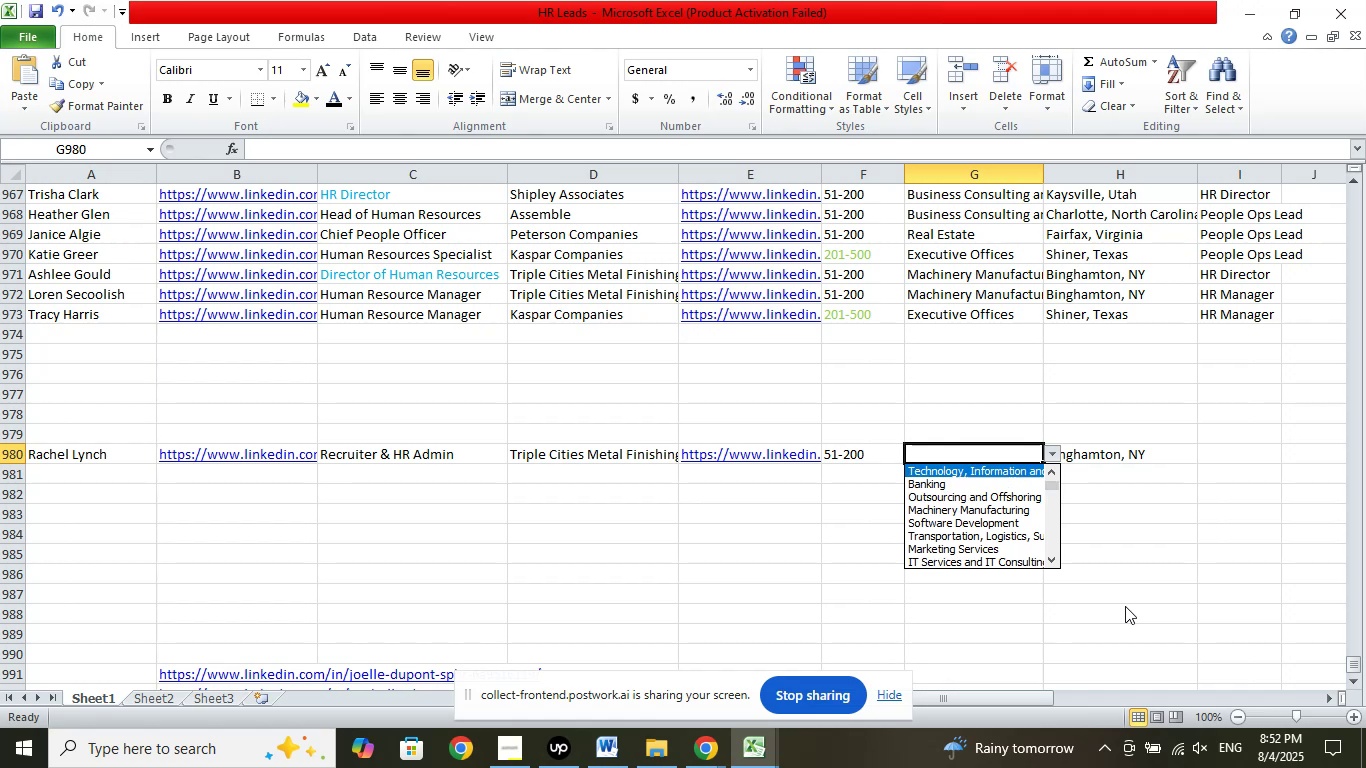 
key(ArrowUp)
 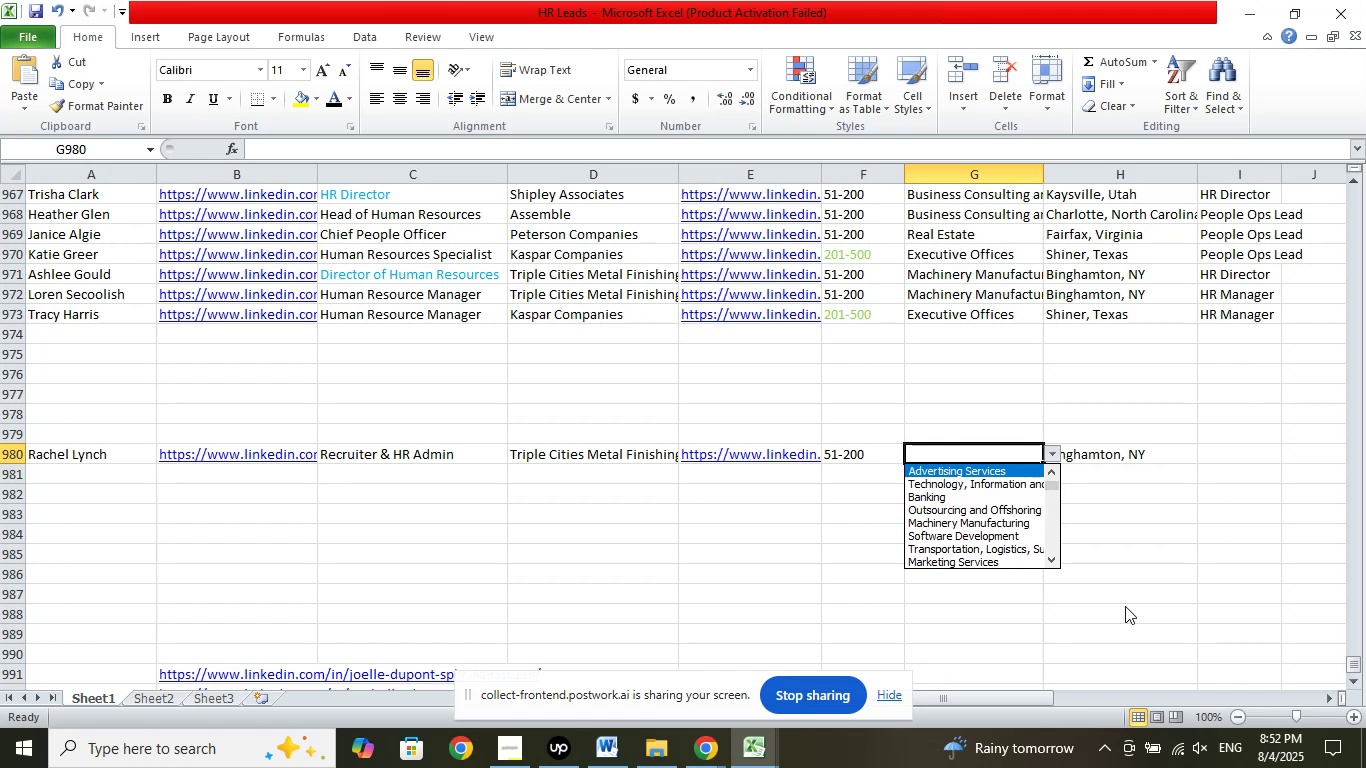 
key(ArrowUp)
 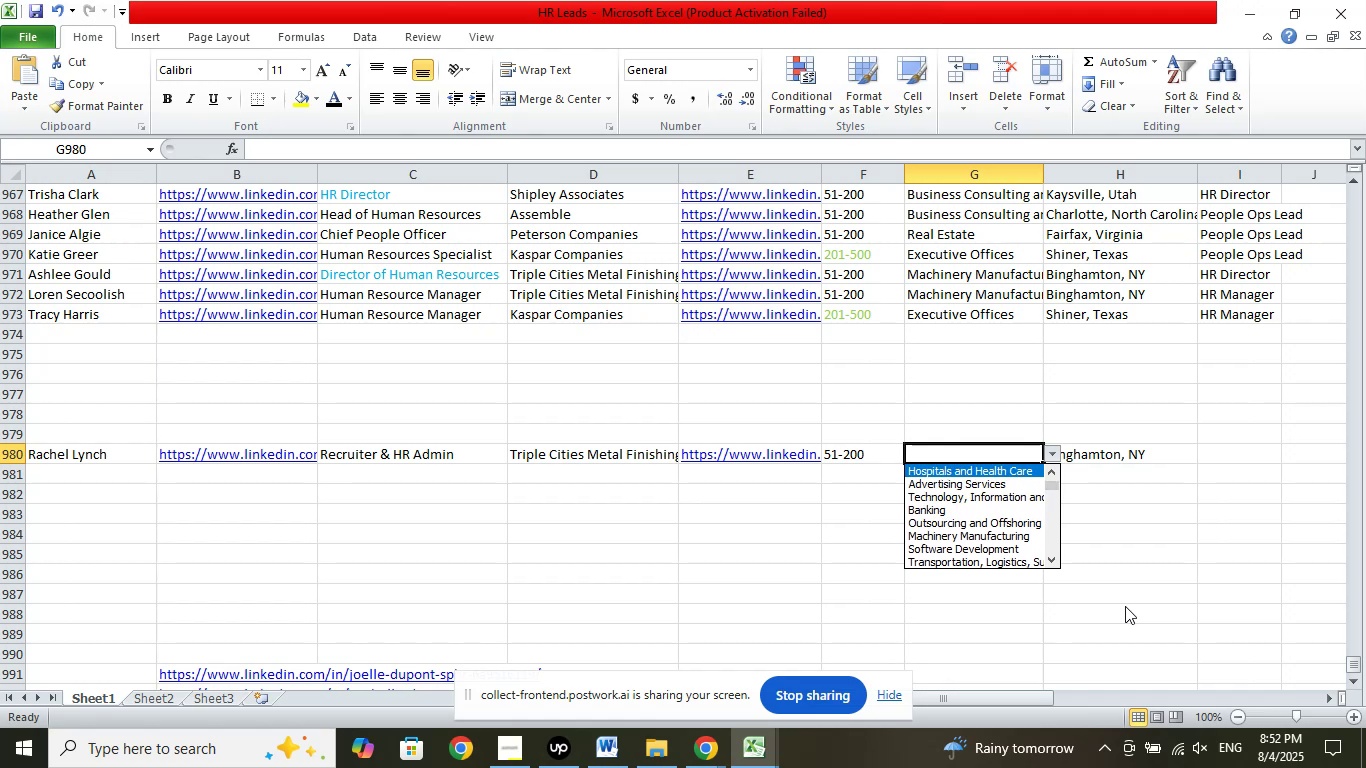 
key(ArrowUp)
 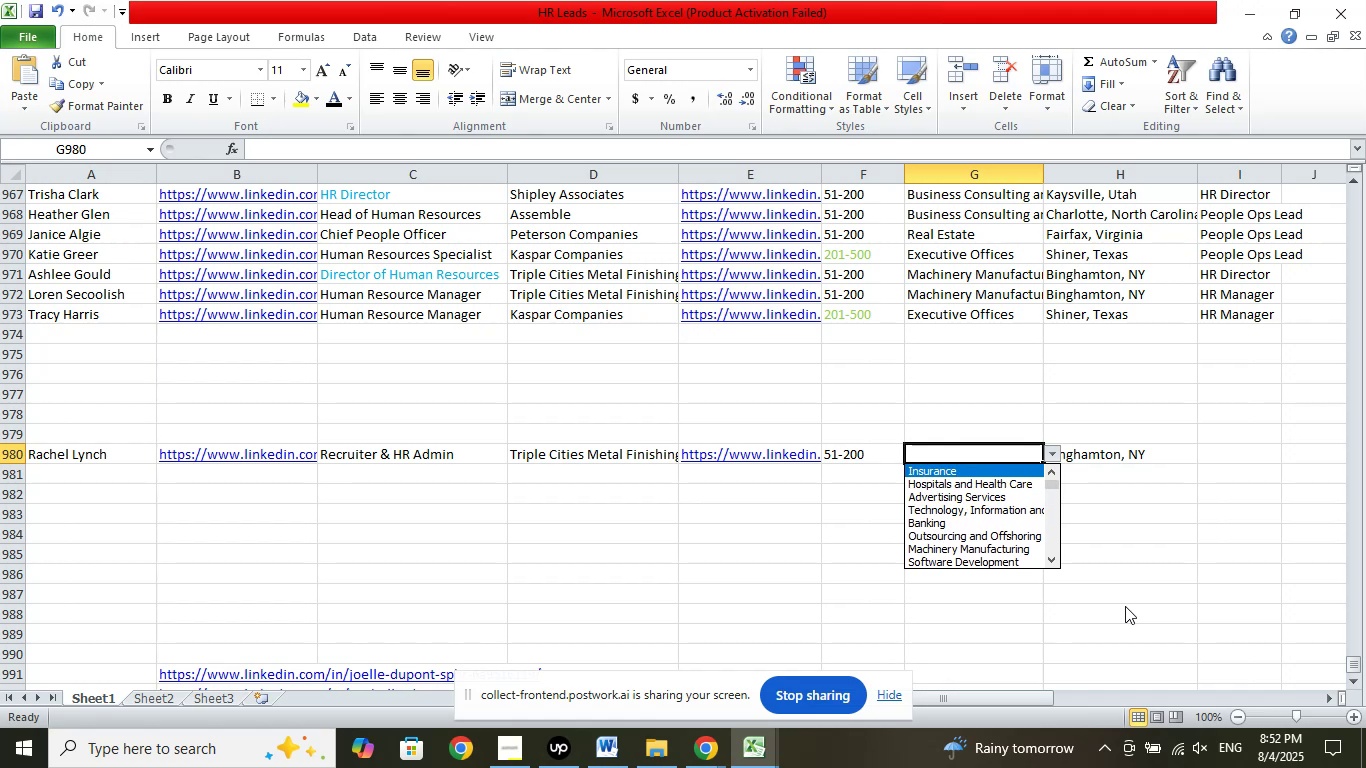 
key(ArrowUp)
 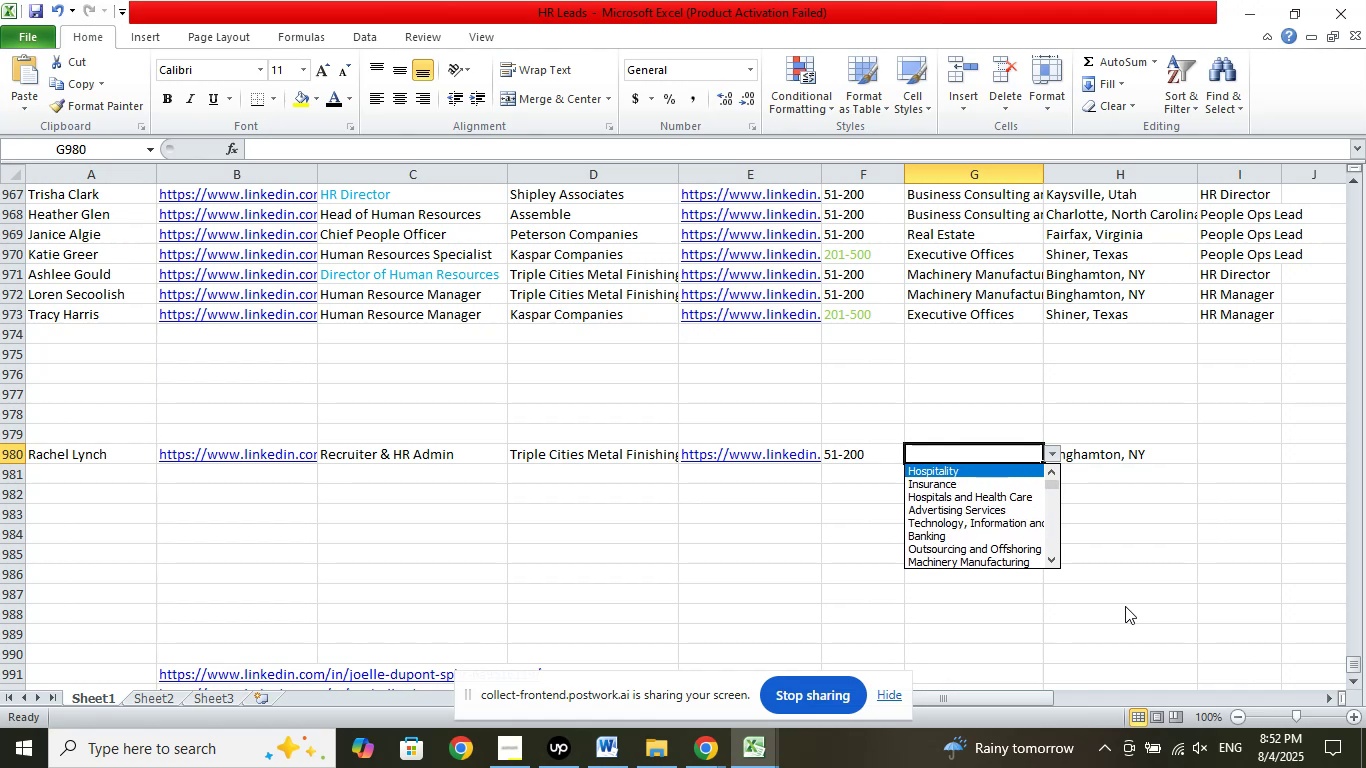 
key(ArrowUp)
 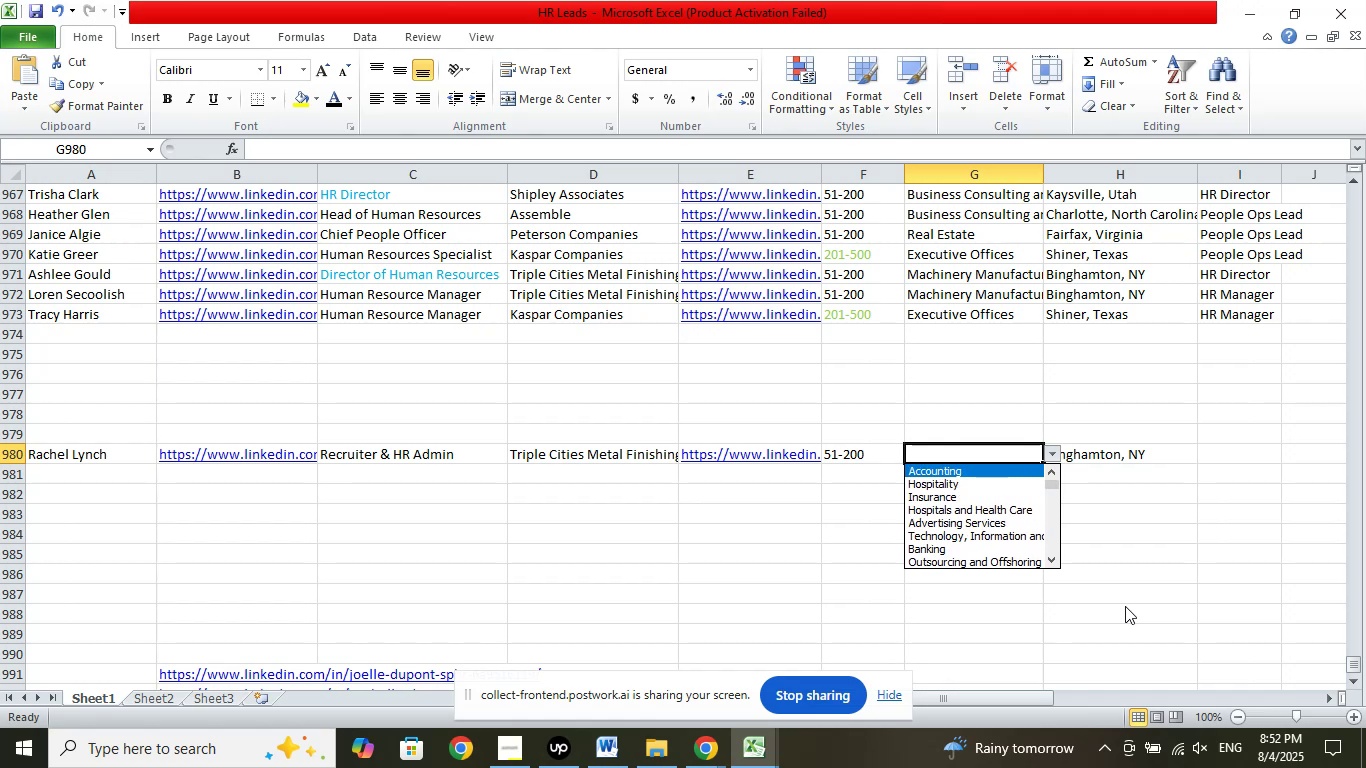 
key(ArrowUp)
 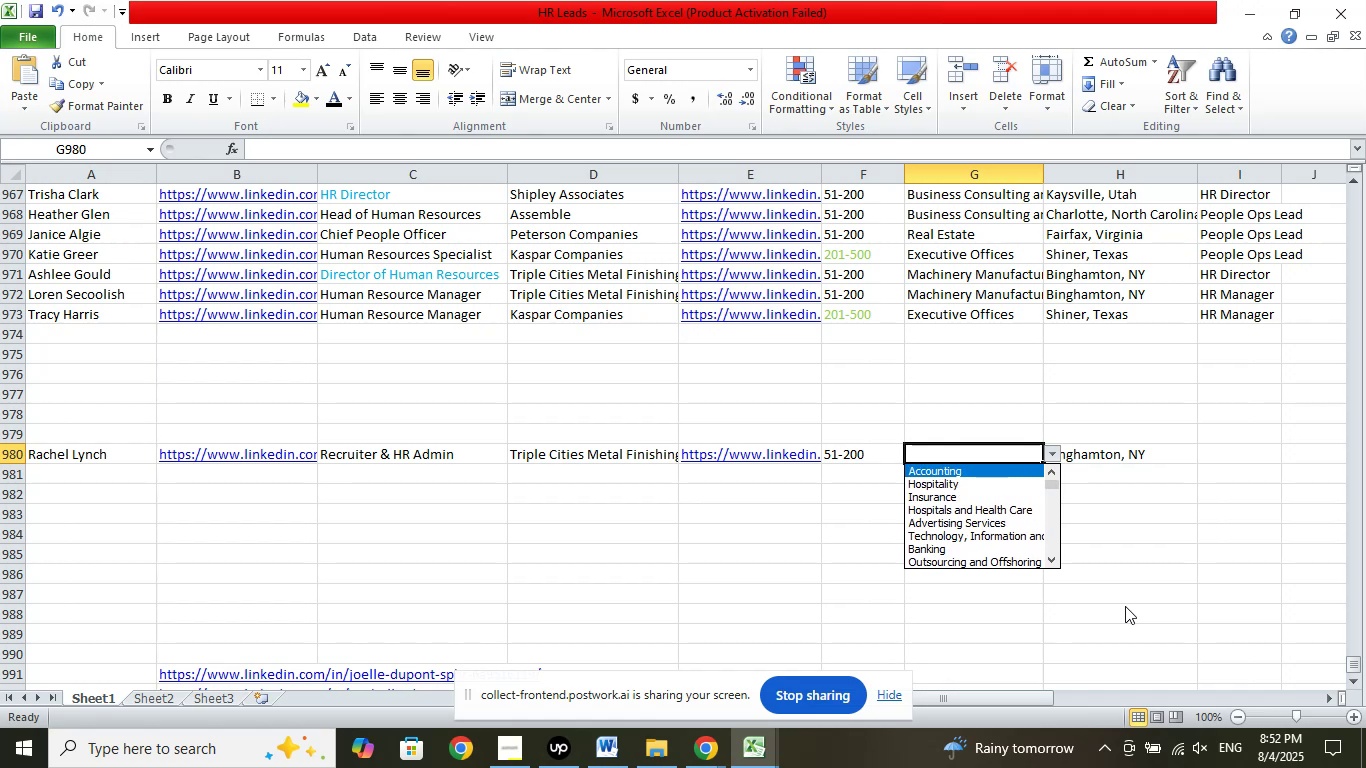 
hold_key(key=ArrowUp, duration=0.33)
 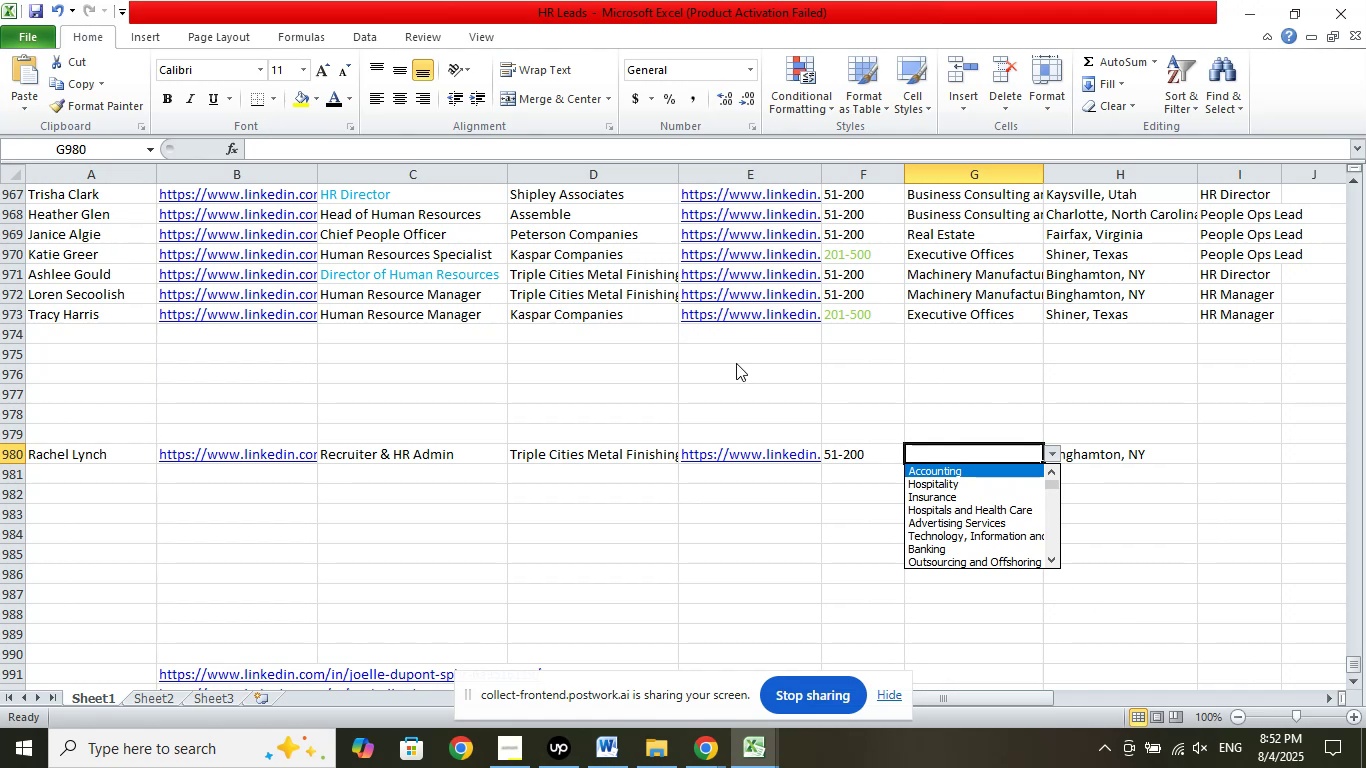 
wait(11.85)
 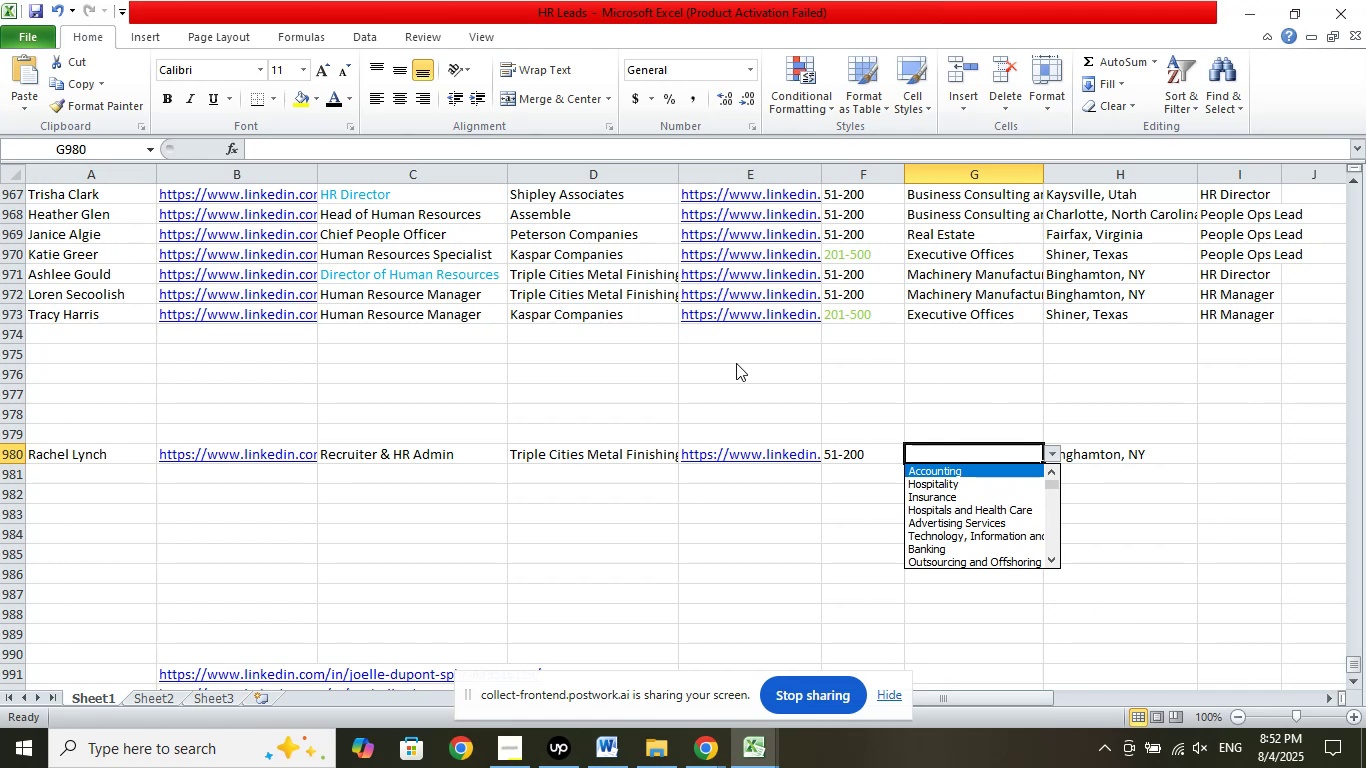 
key(ArrowDown)
 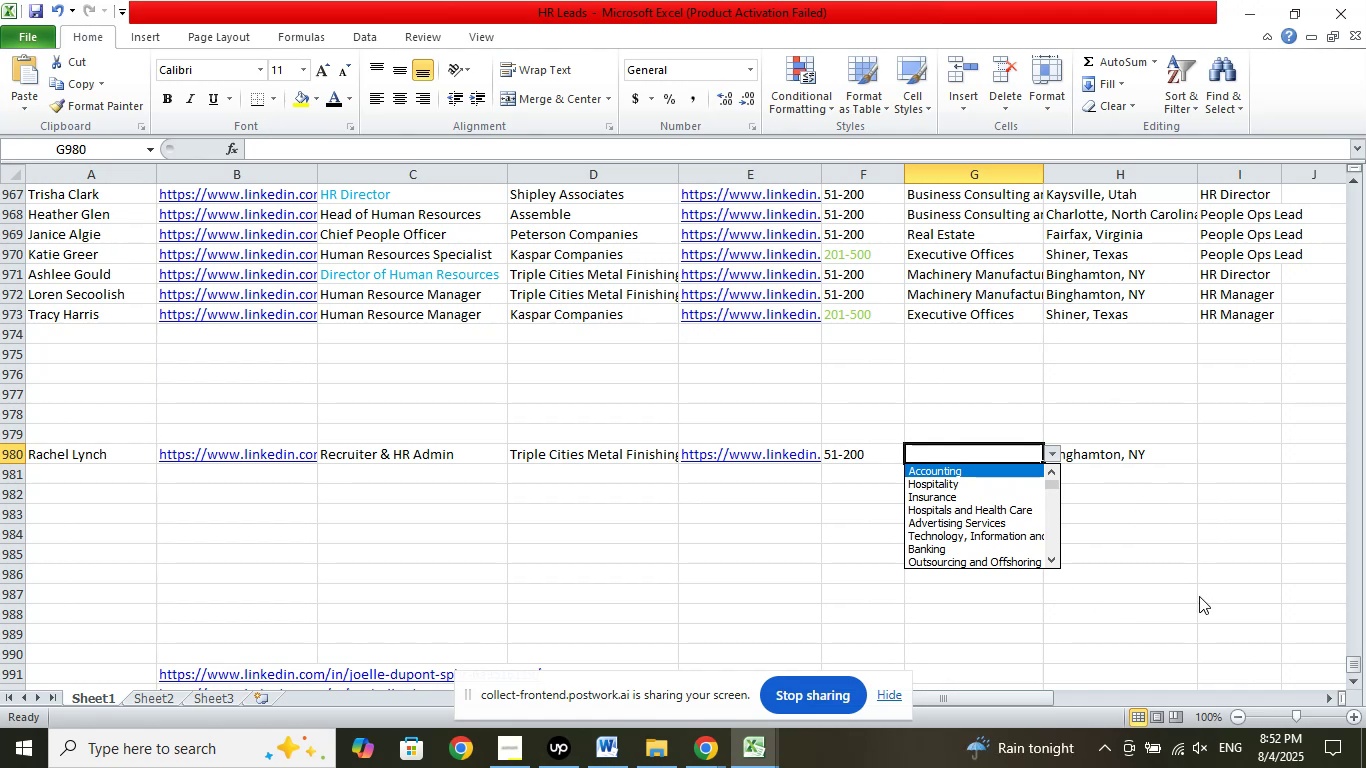 
hold_key(key=ArrowDown, duration=1.02)
 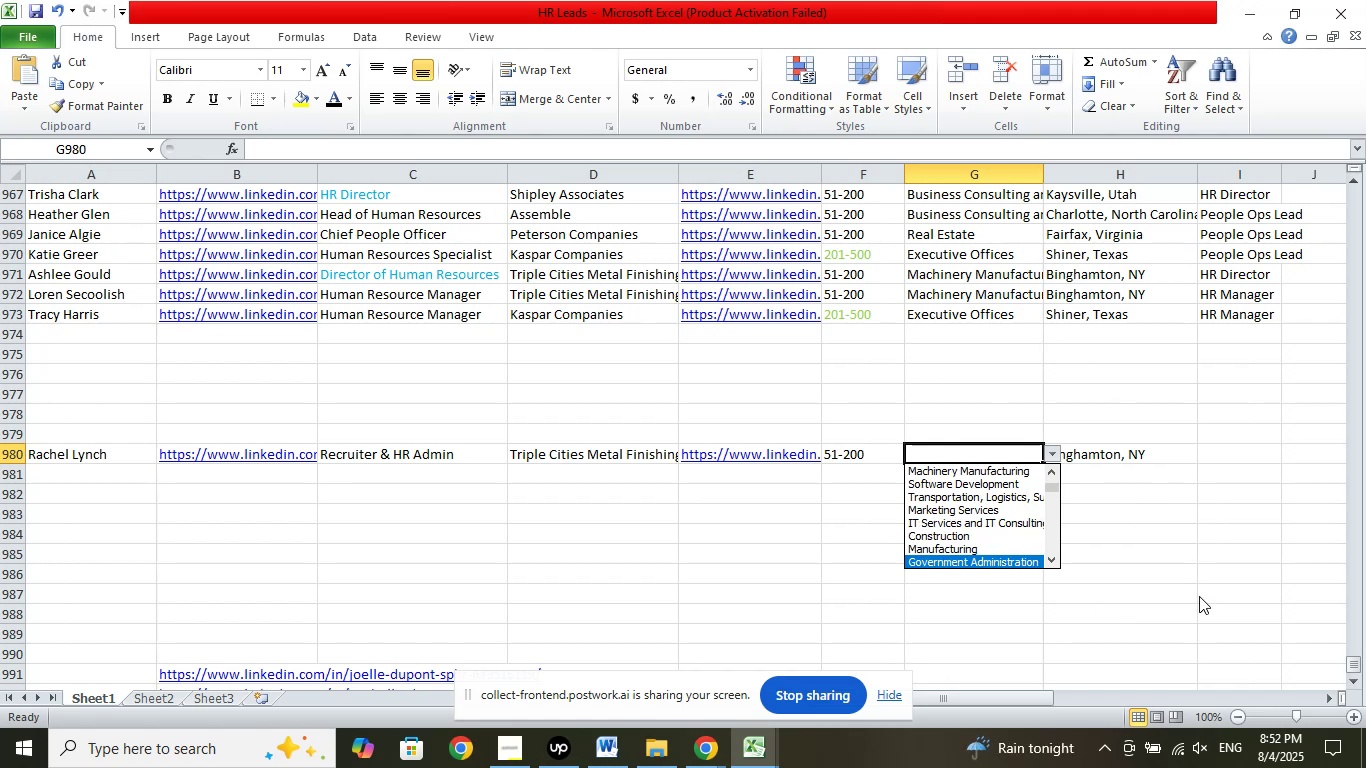 
key(ArrowDown)
 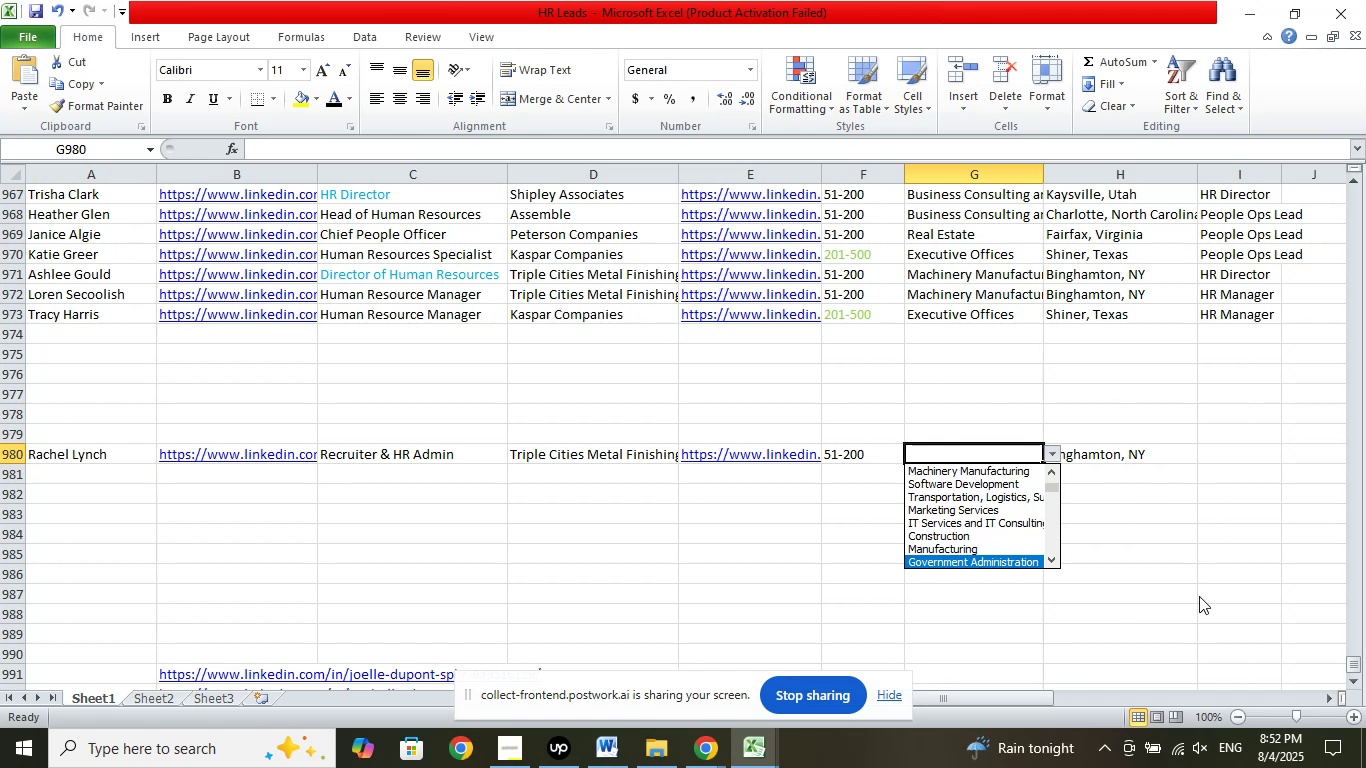 
key(ArrowDown)
 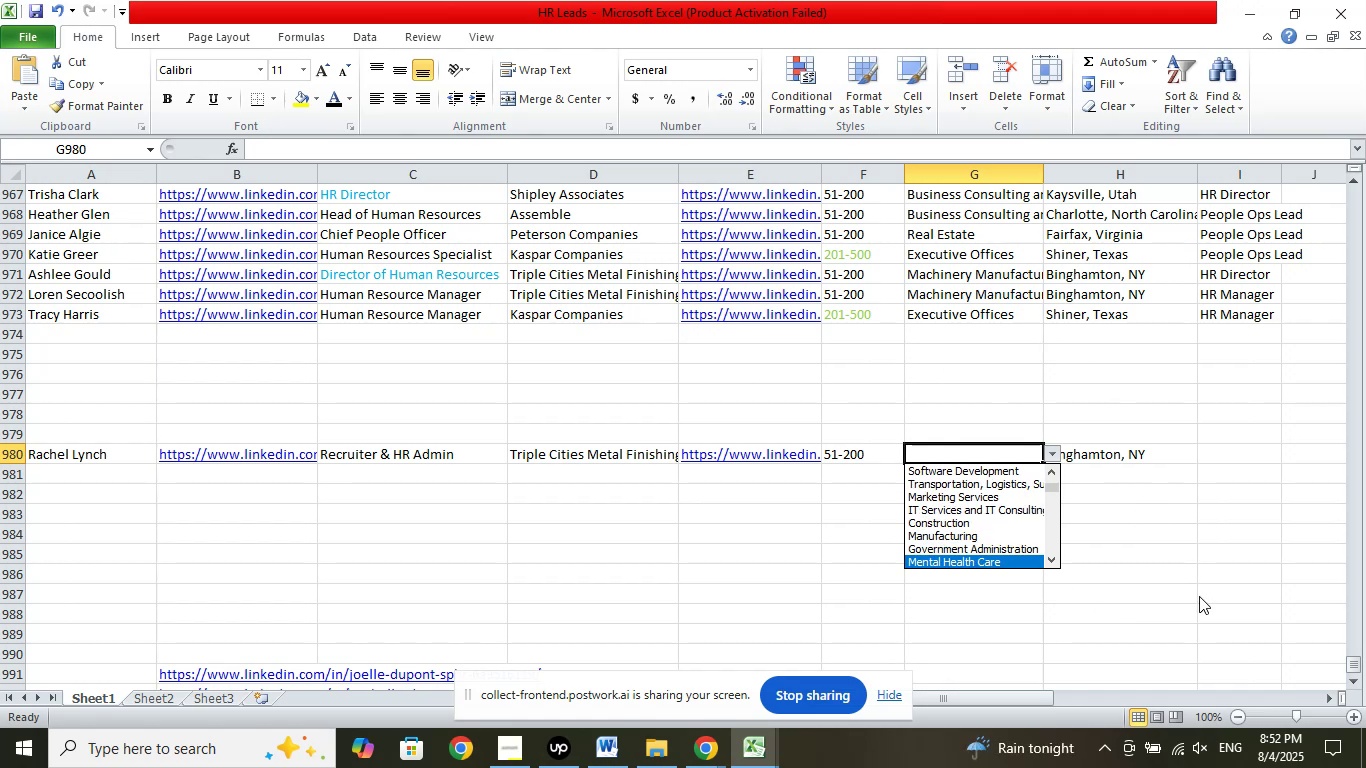 
key(ArrowDown)
 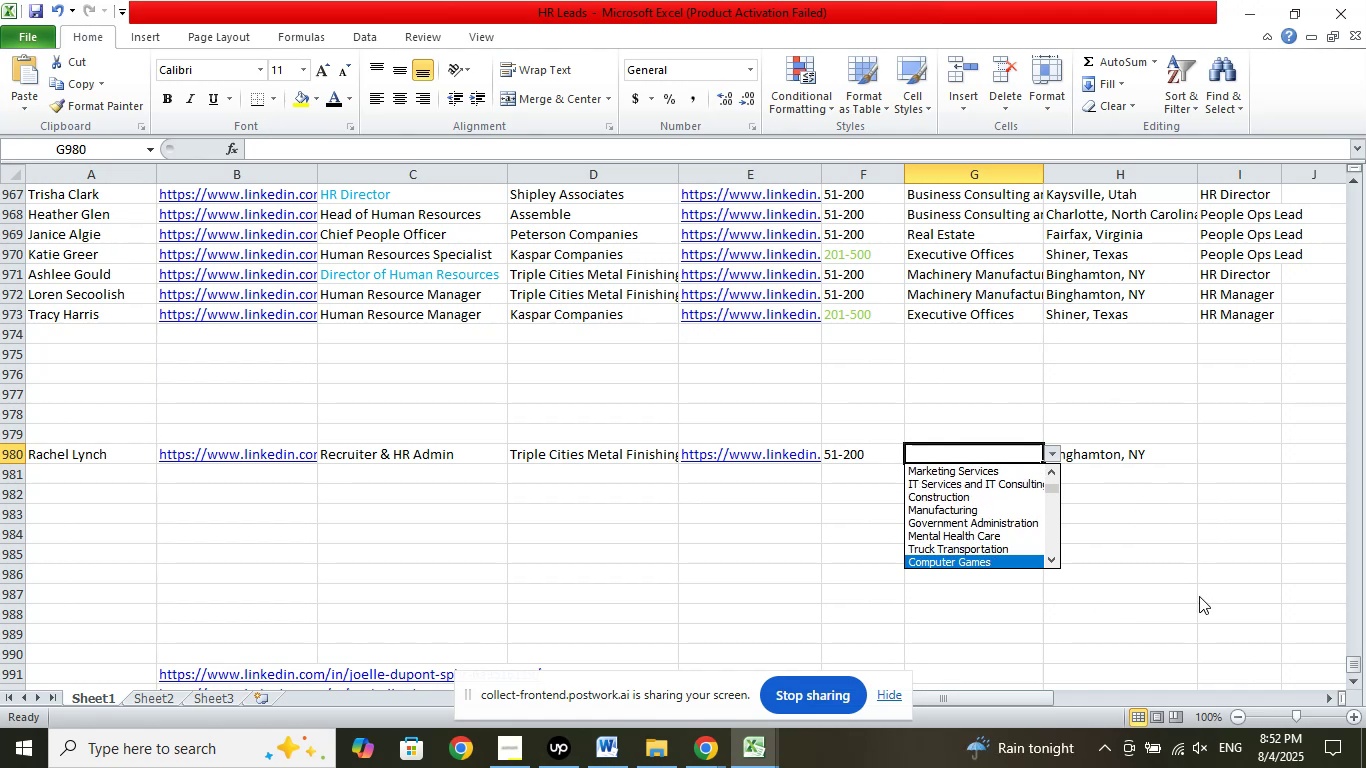 
key(ArrowDown)
 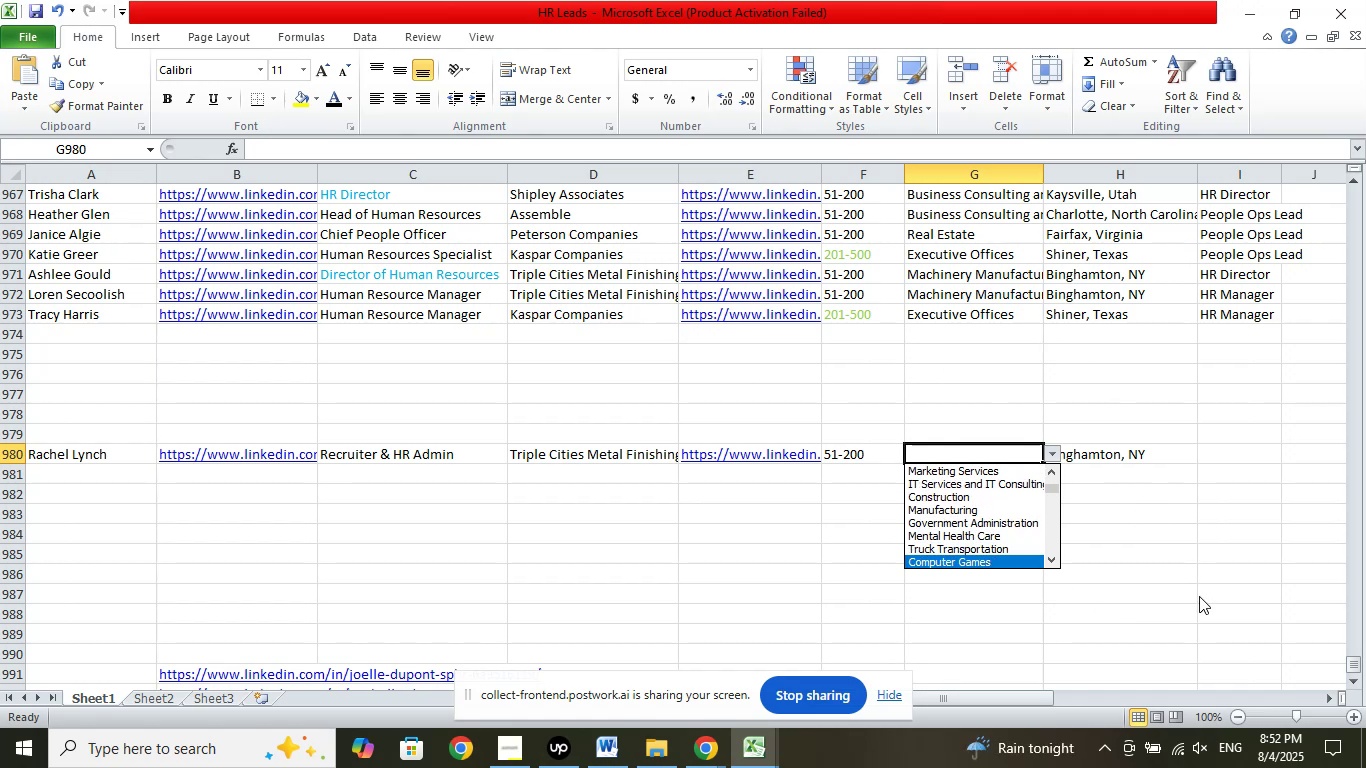 
key(ArrowDown)
 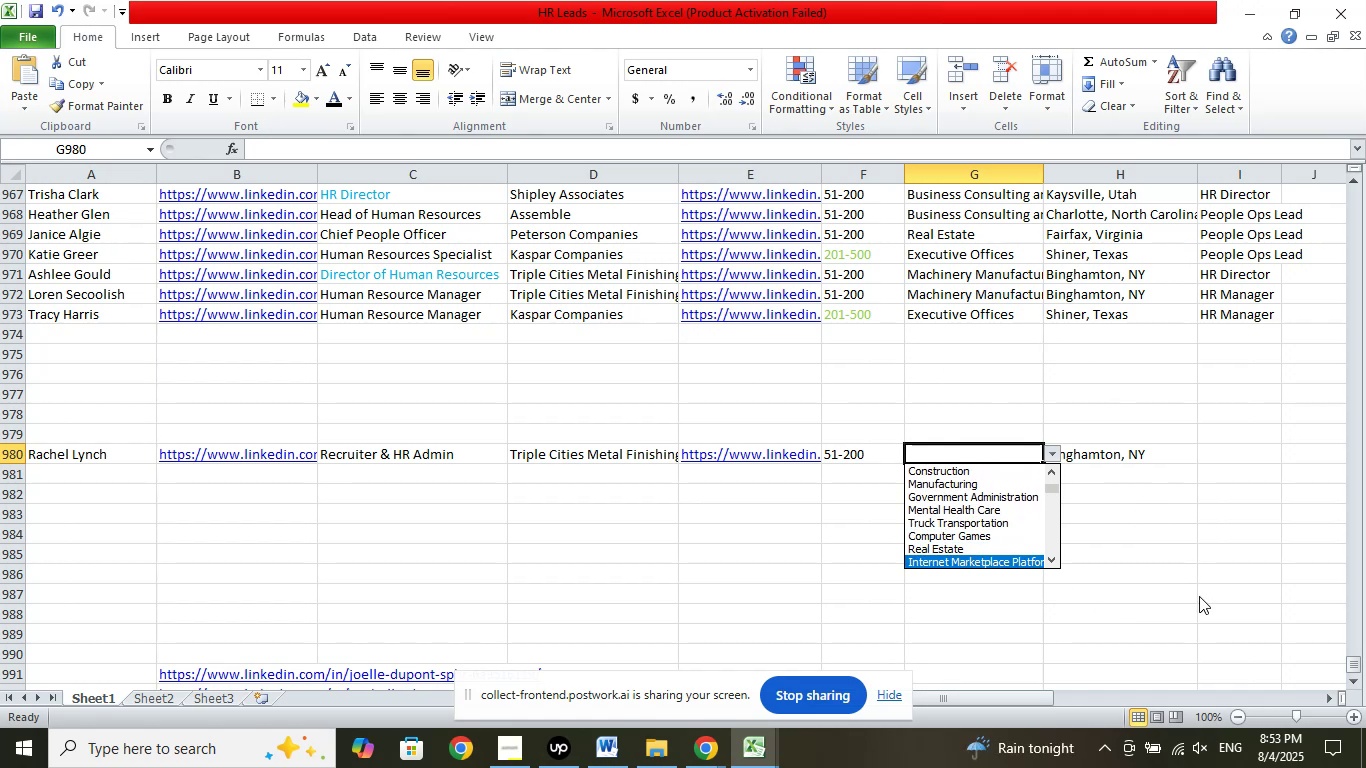 
key(ArrowDown)
 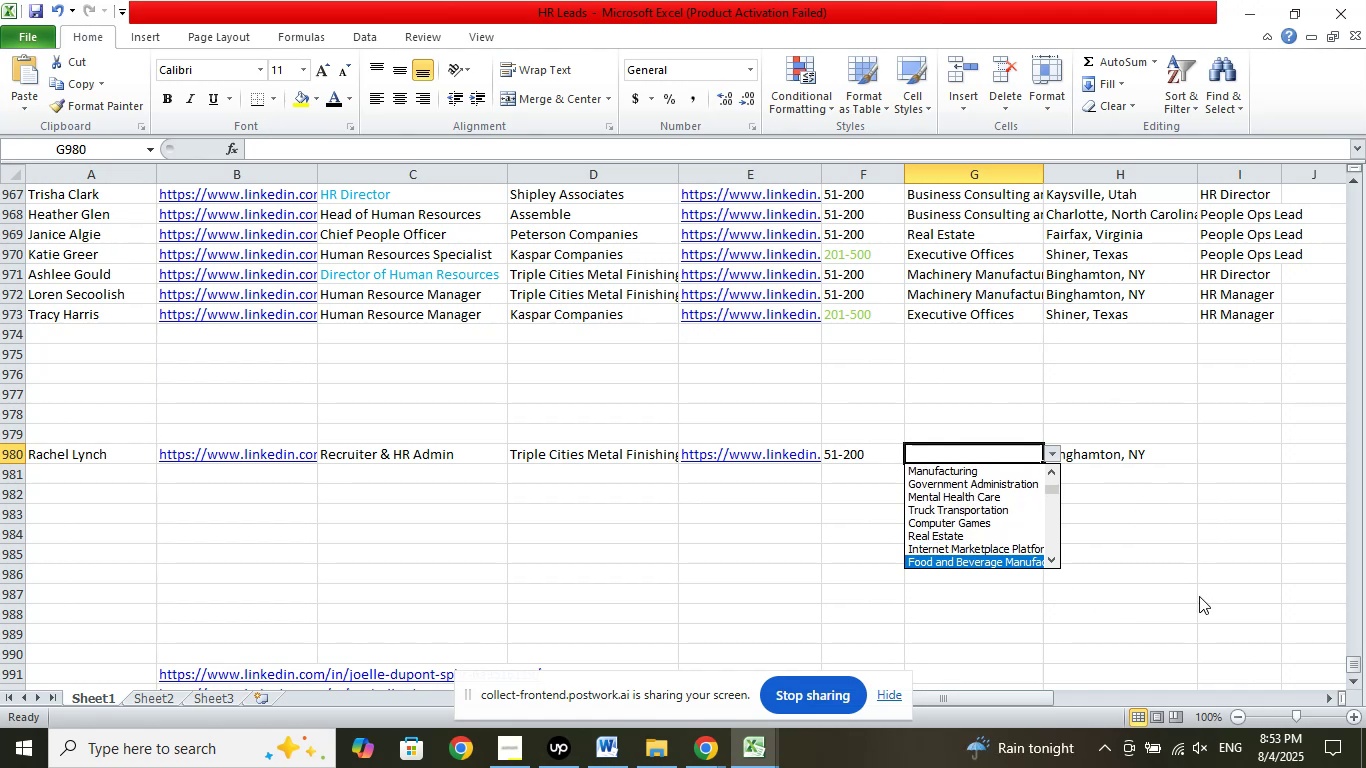 
key(ArrowDown)
 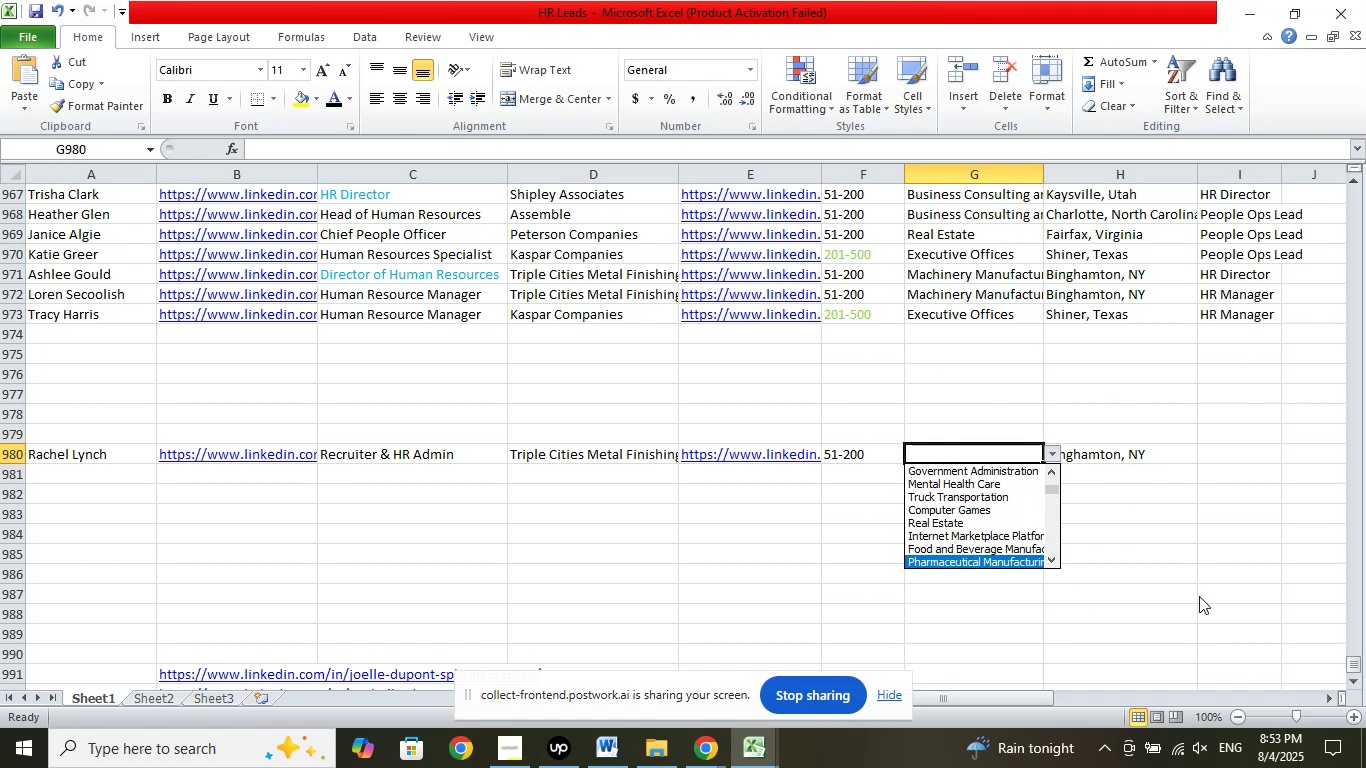 
key(ArrowDown)
 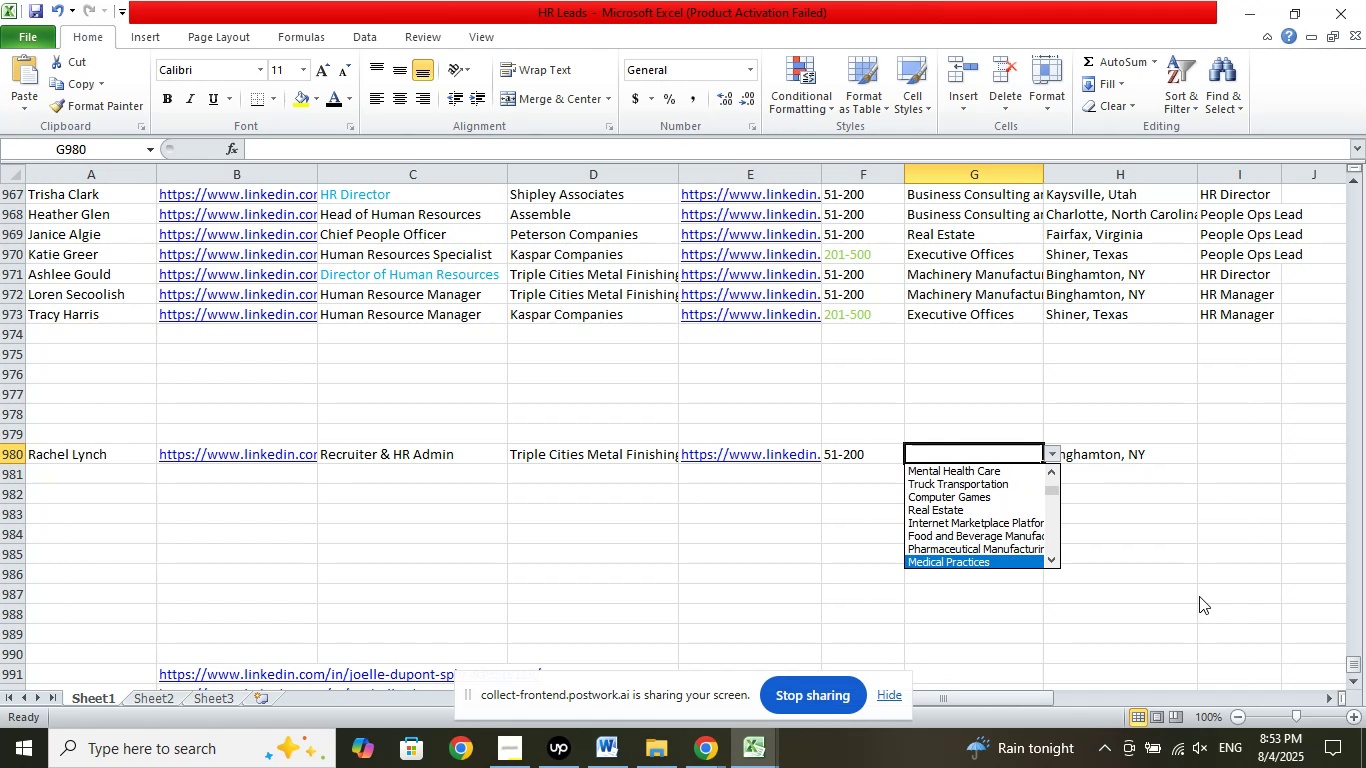 
key(ArrowDown)
 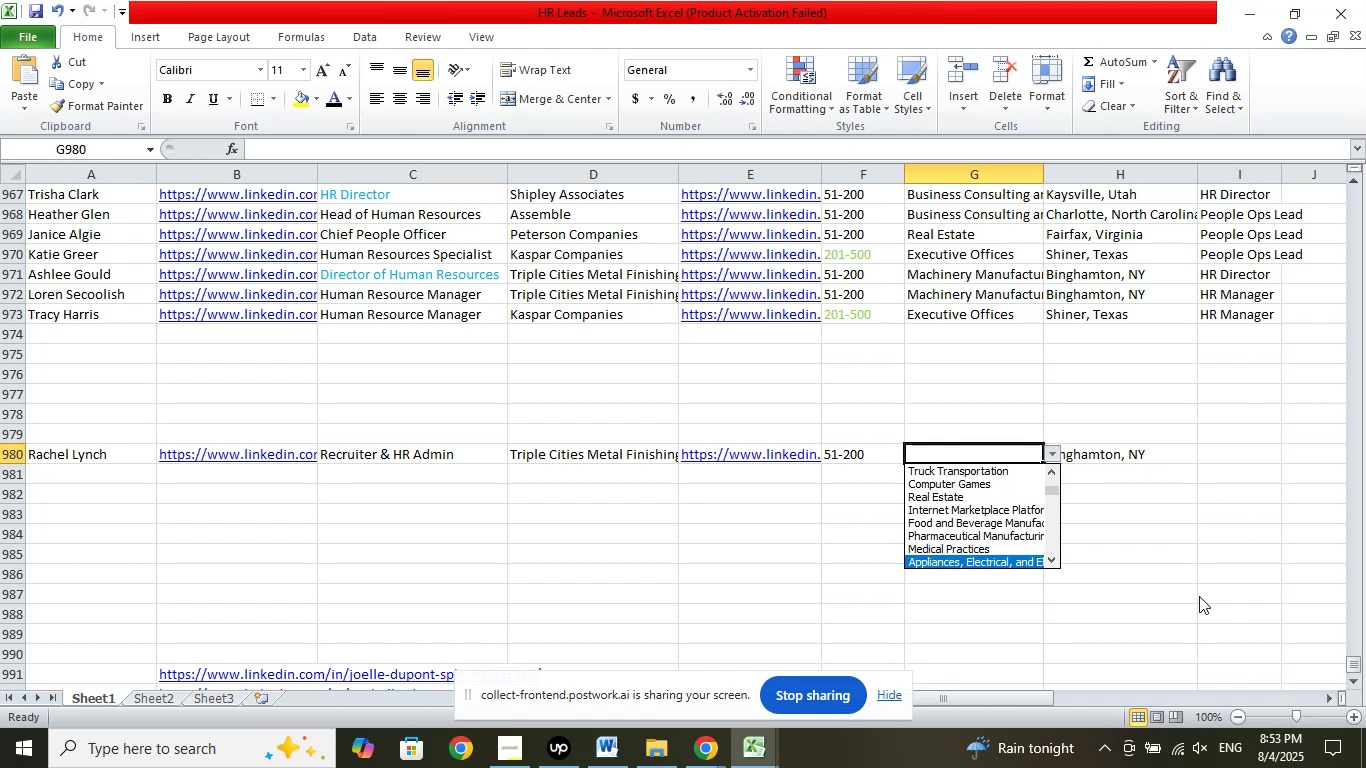 
key(ArrowDown)
 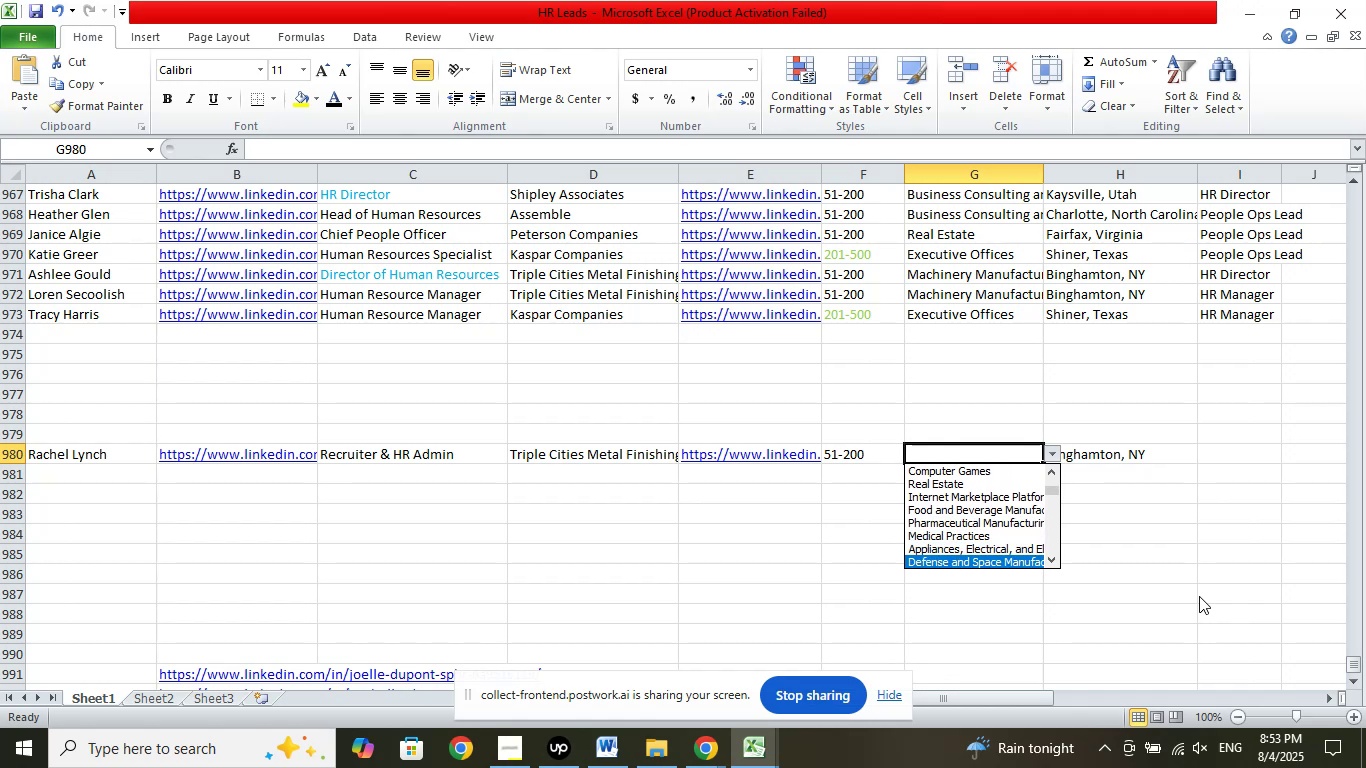 
key(ArrowDown)
 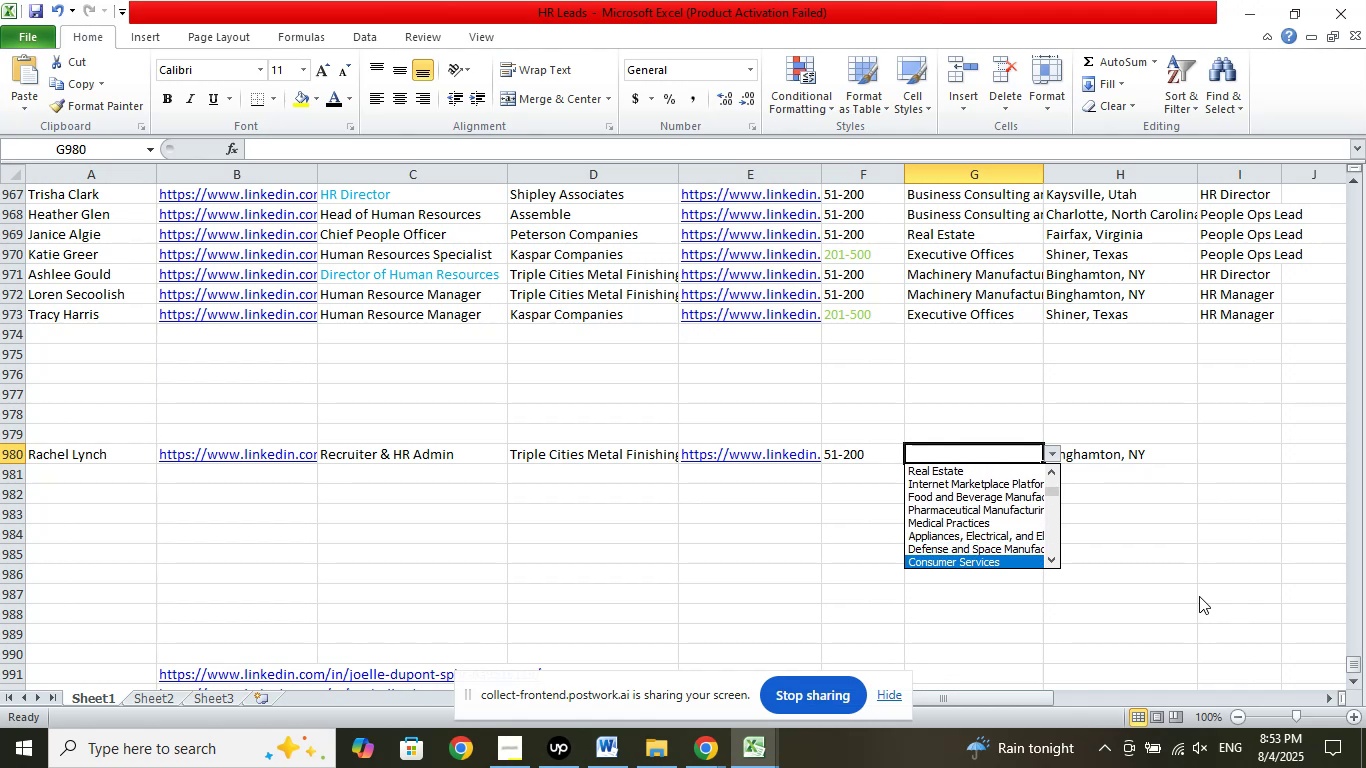 
key(ArrowDown)
 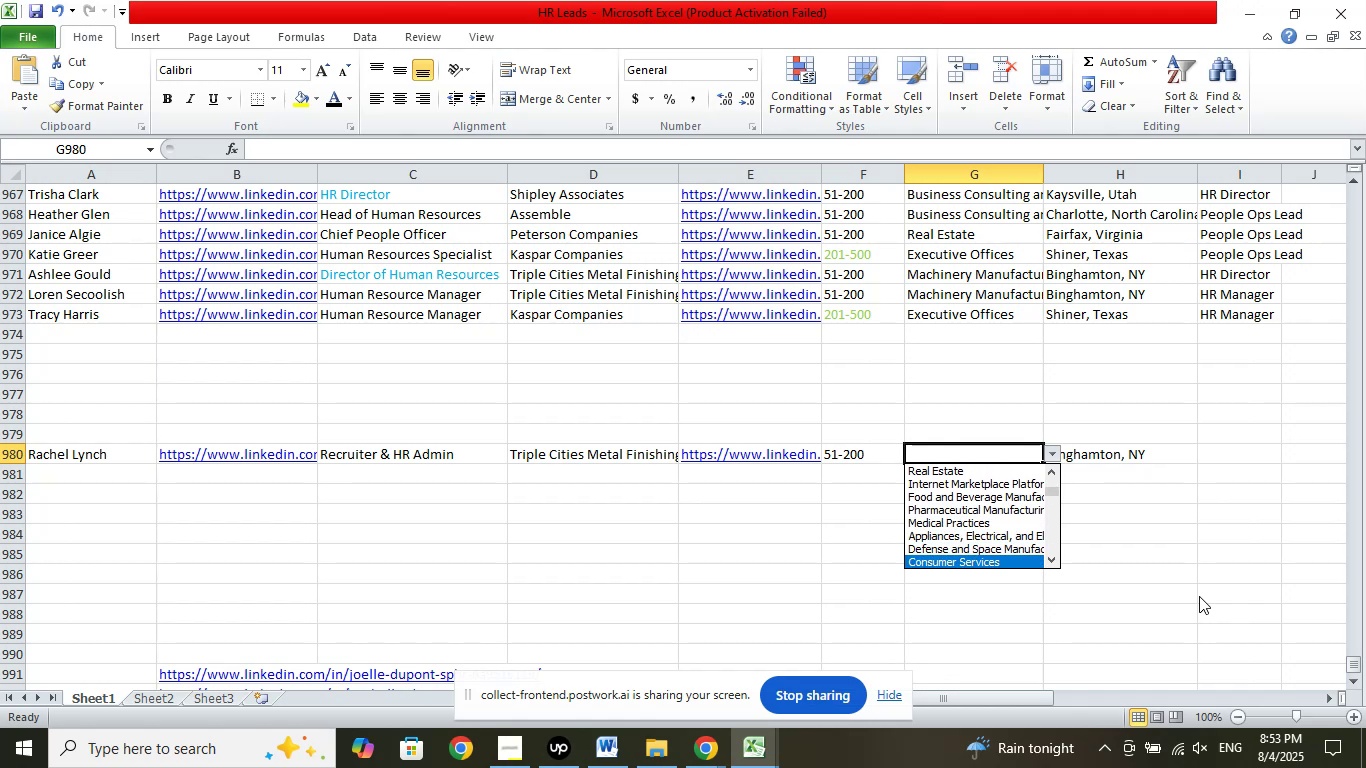 
key(ArrowDown)
 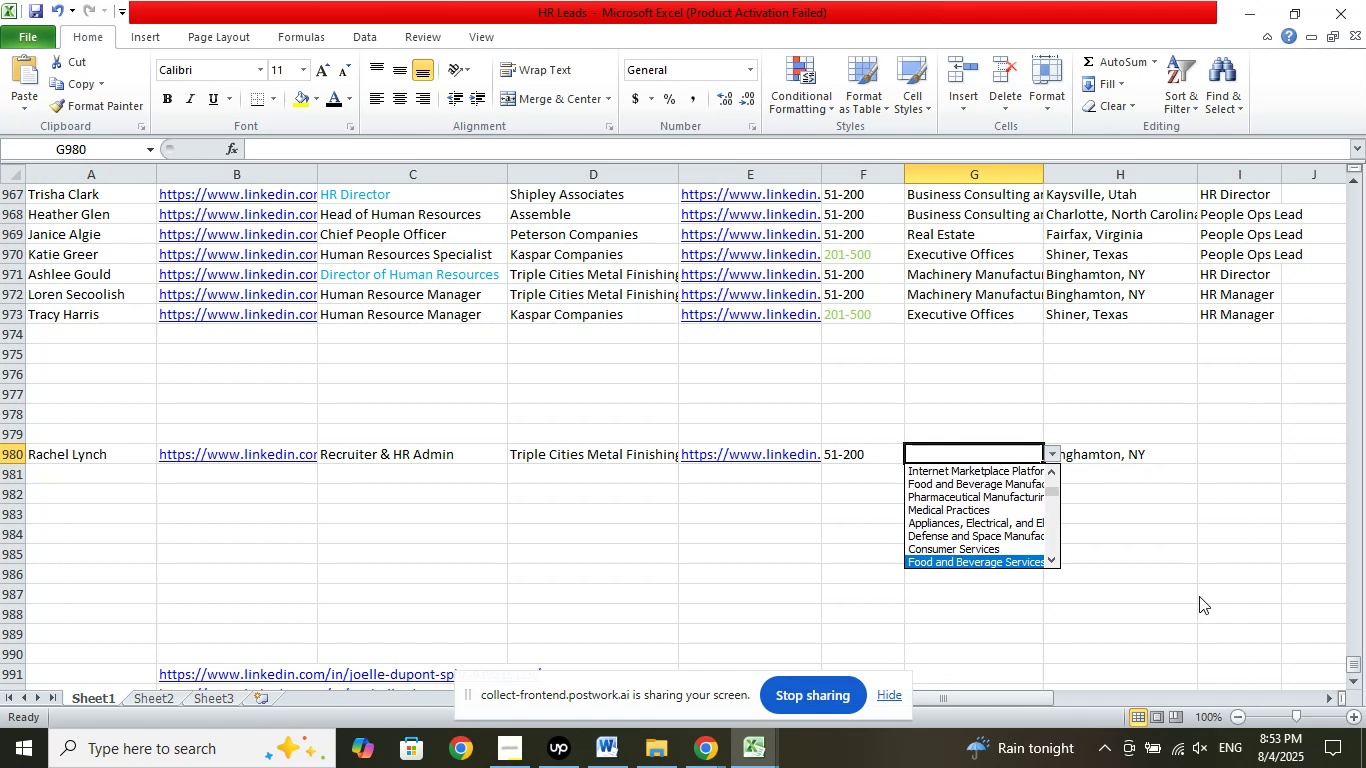 
key(ArrowDown)
 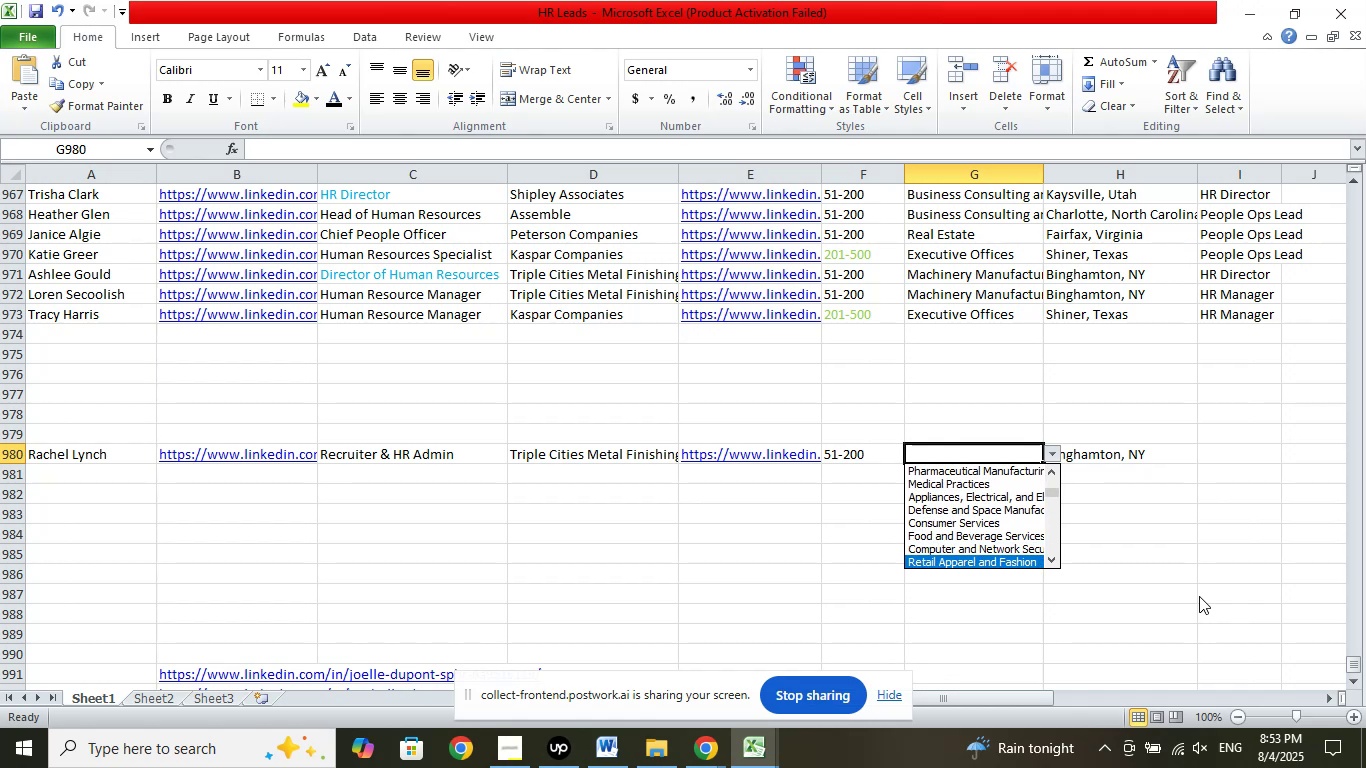 
key(ArrowDown)
 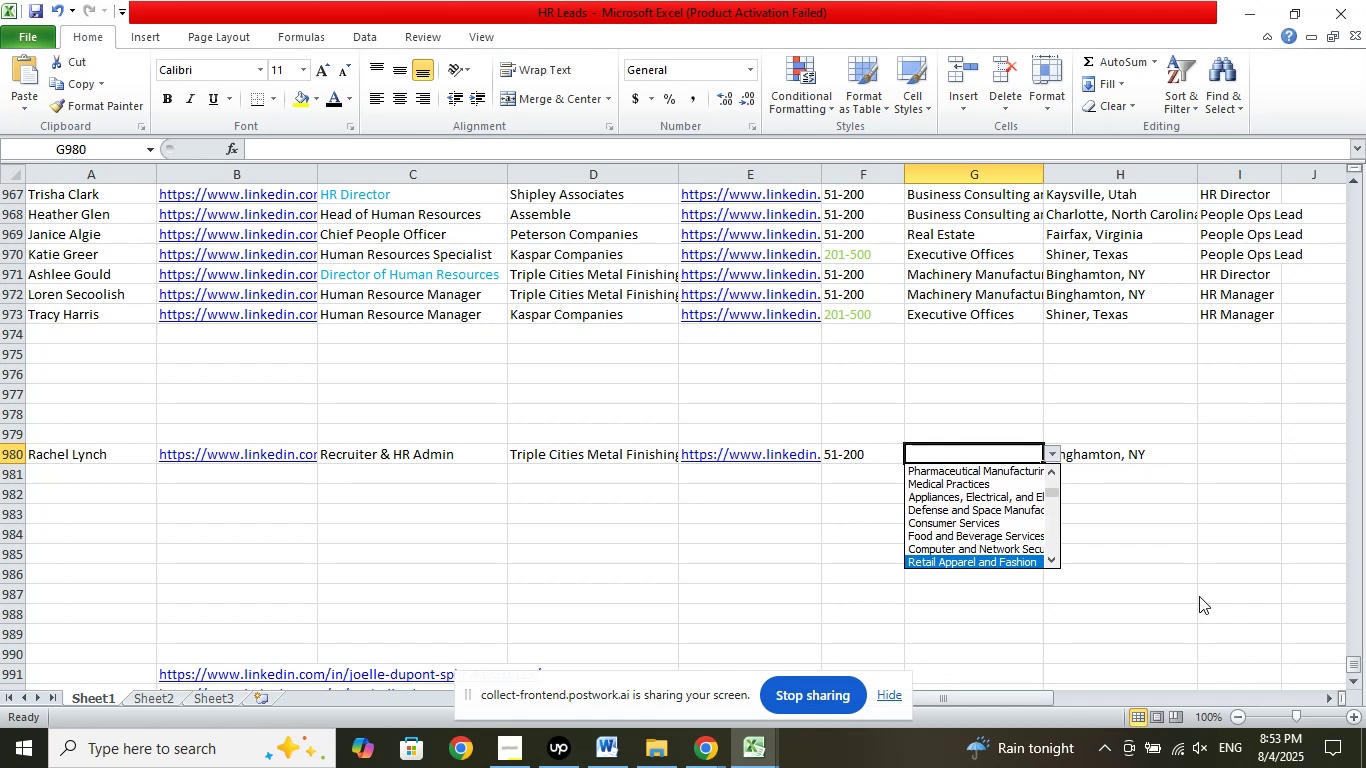 
key(ArrowDown)
 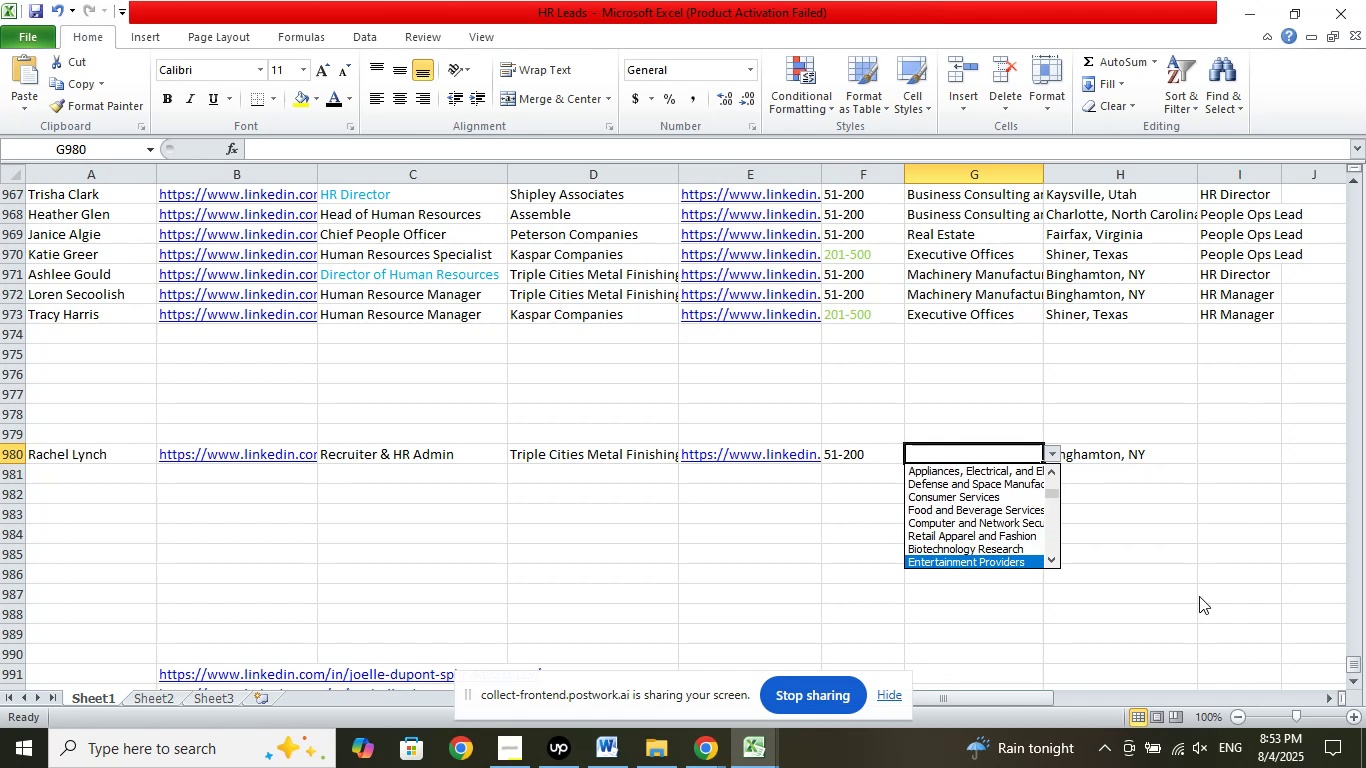 
key(ArrowDown)
 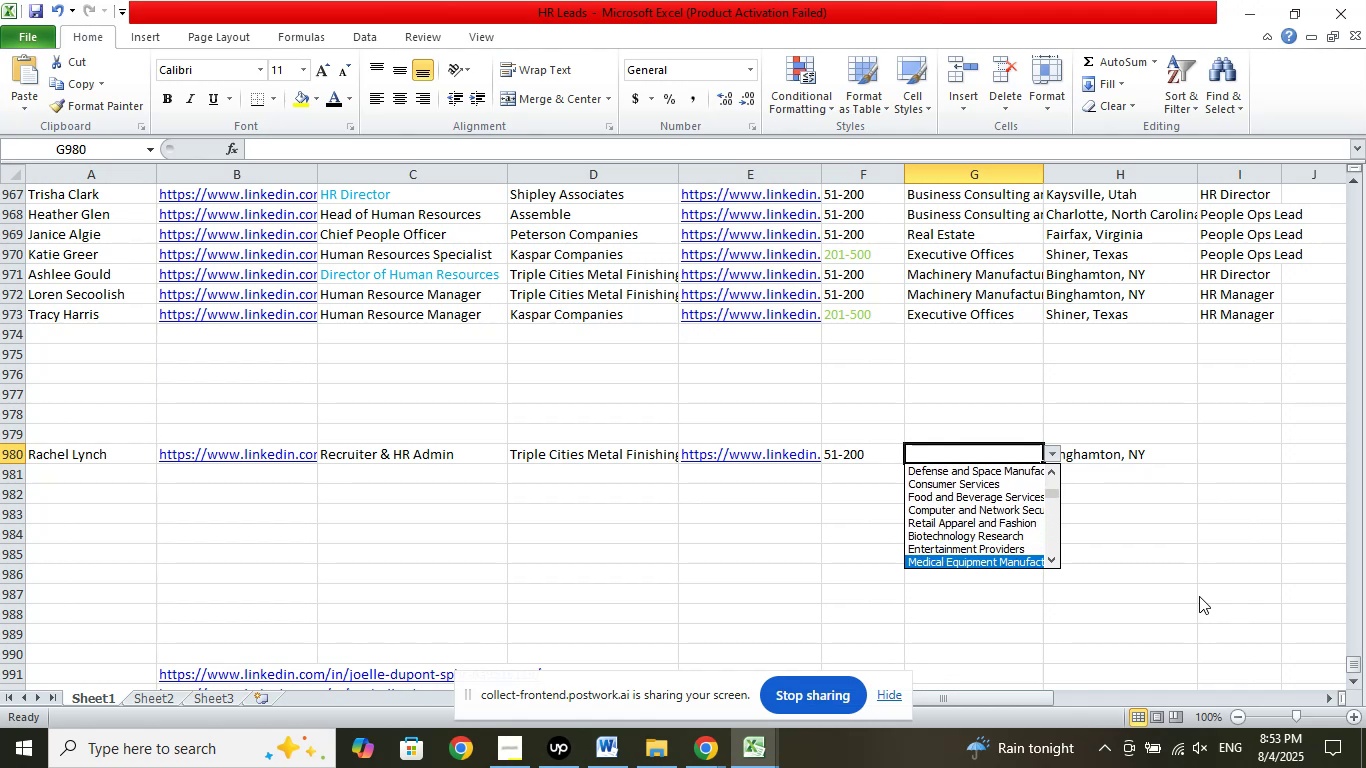 
key(ArrowDown)
 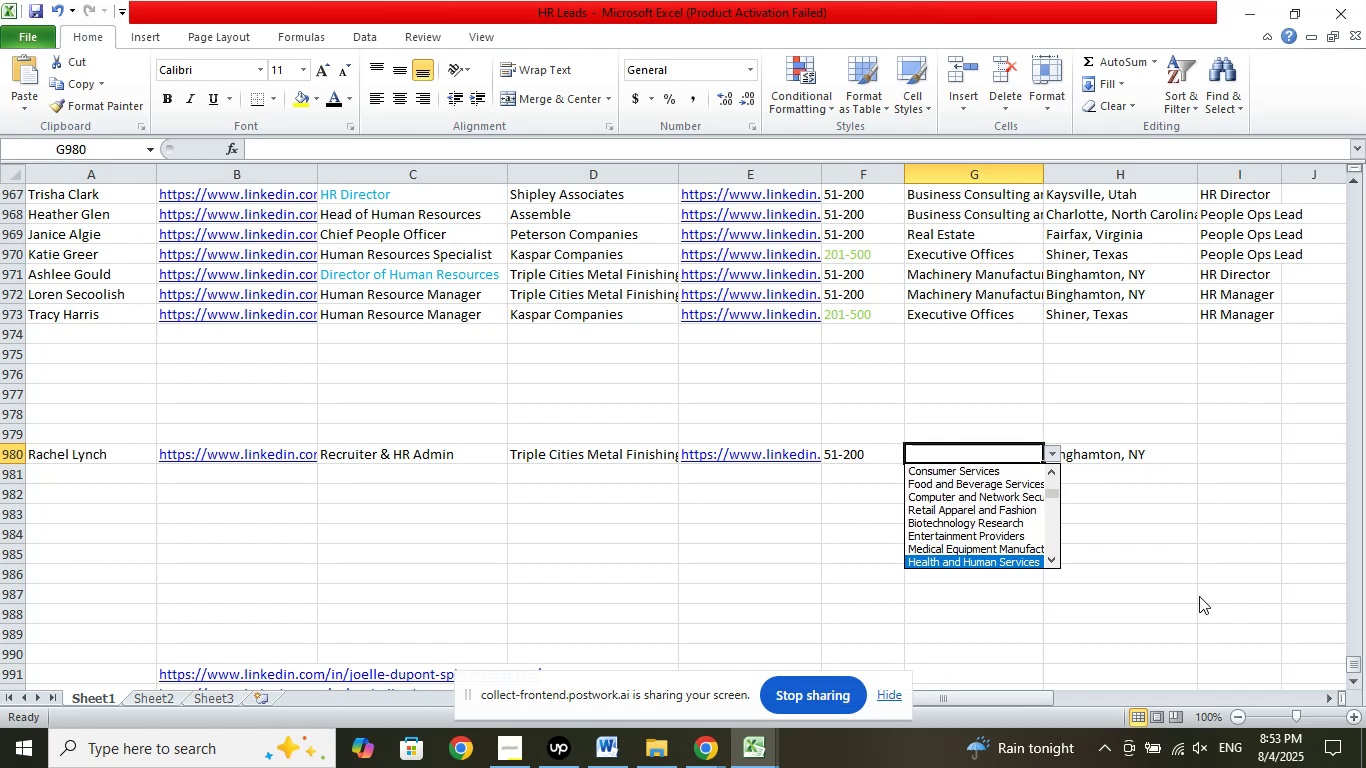 
key(ArrowDown)
 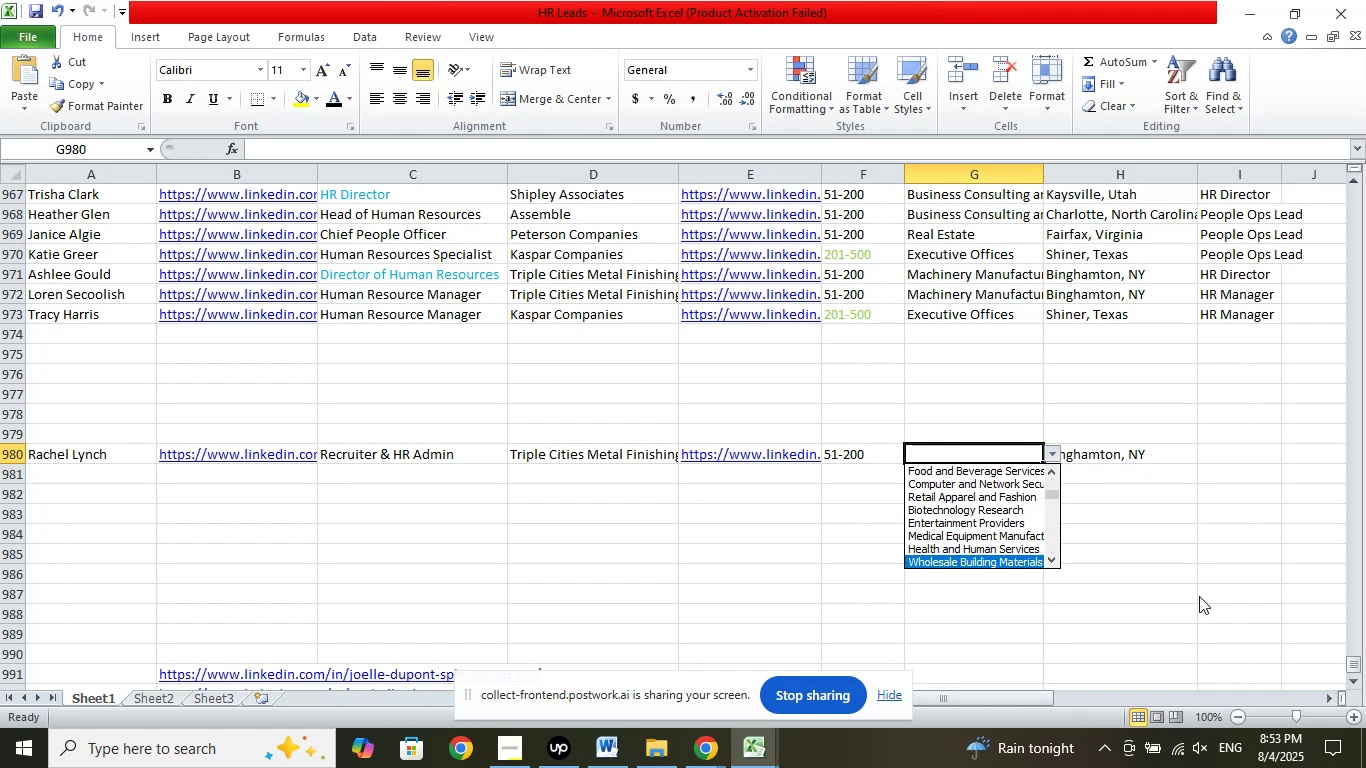 
key(ArrowDown)
 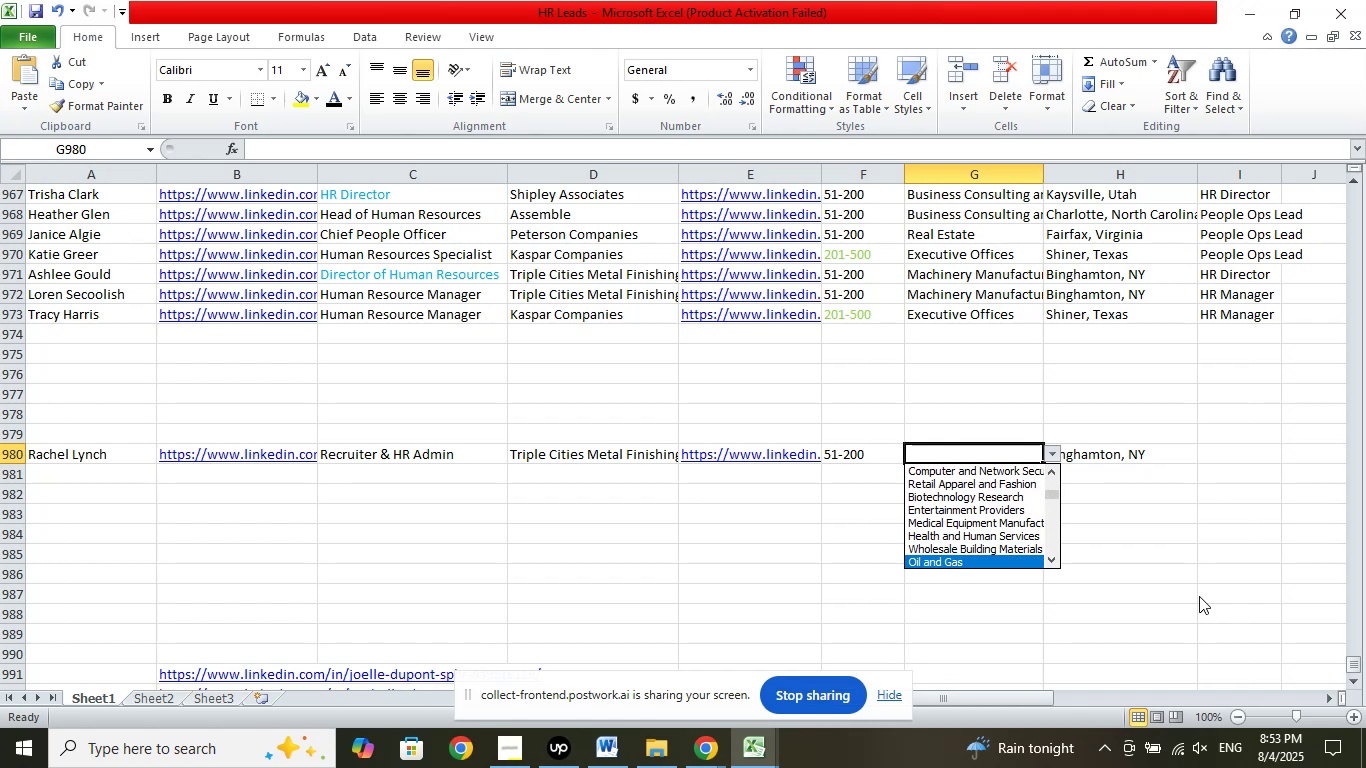 
key(ArrowDown)
 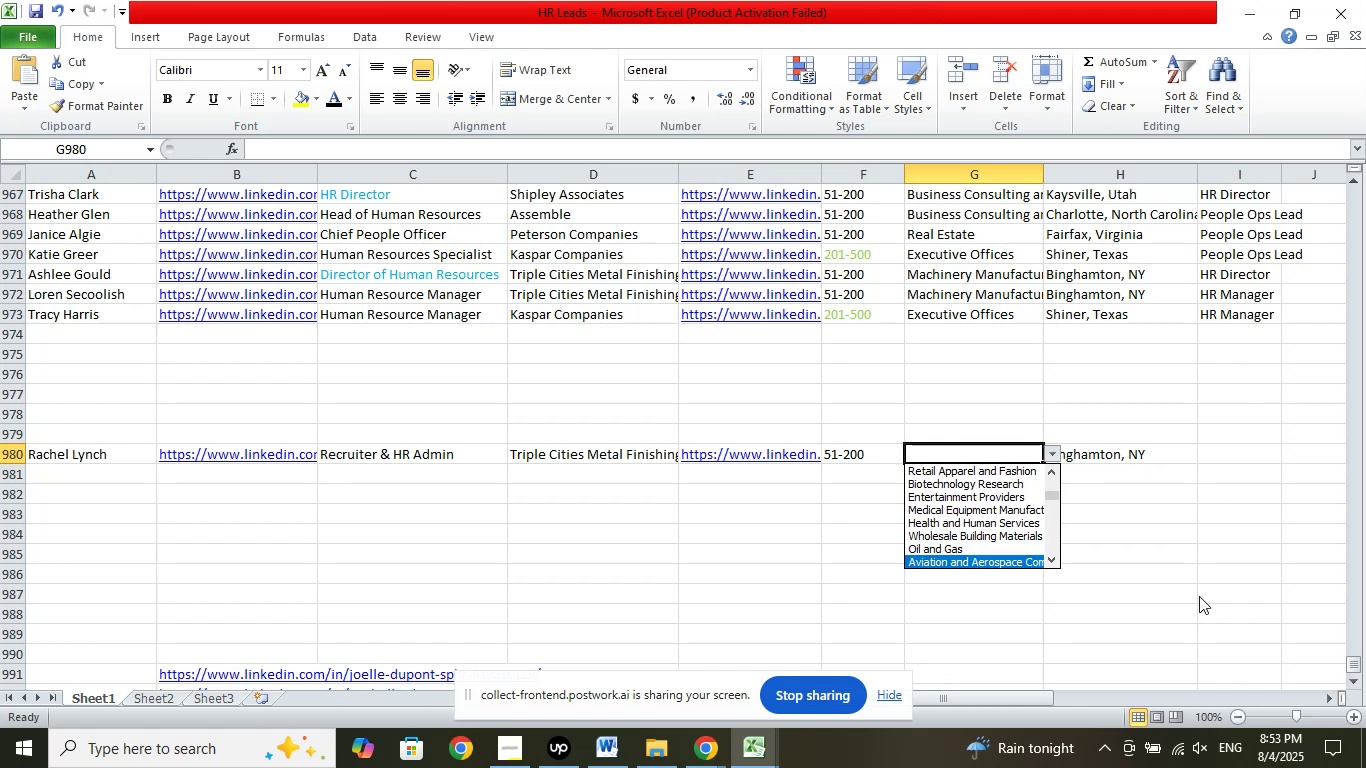 
key(ArrowDown)
 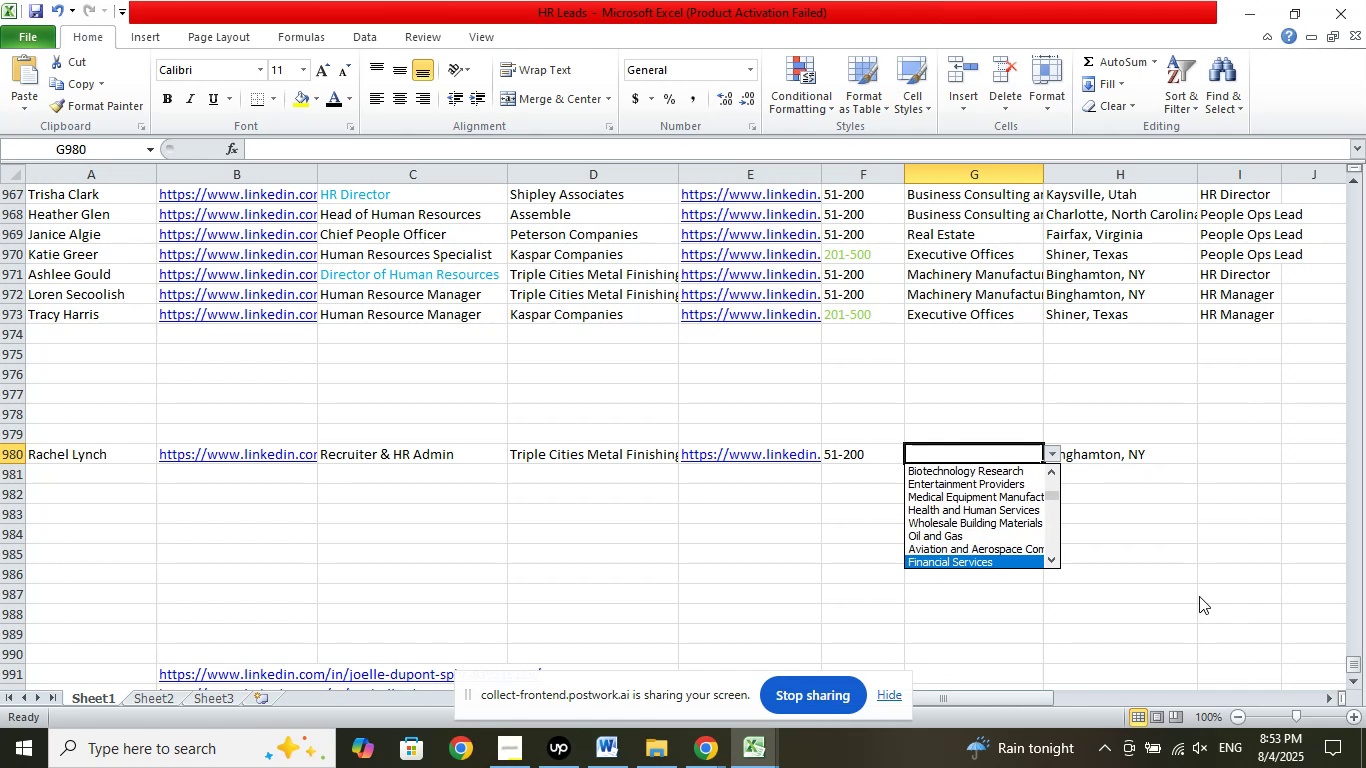 
key(ArrowDown)
 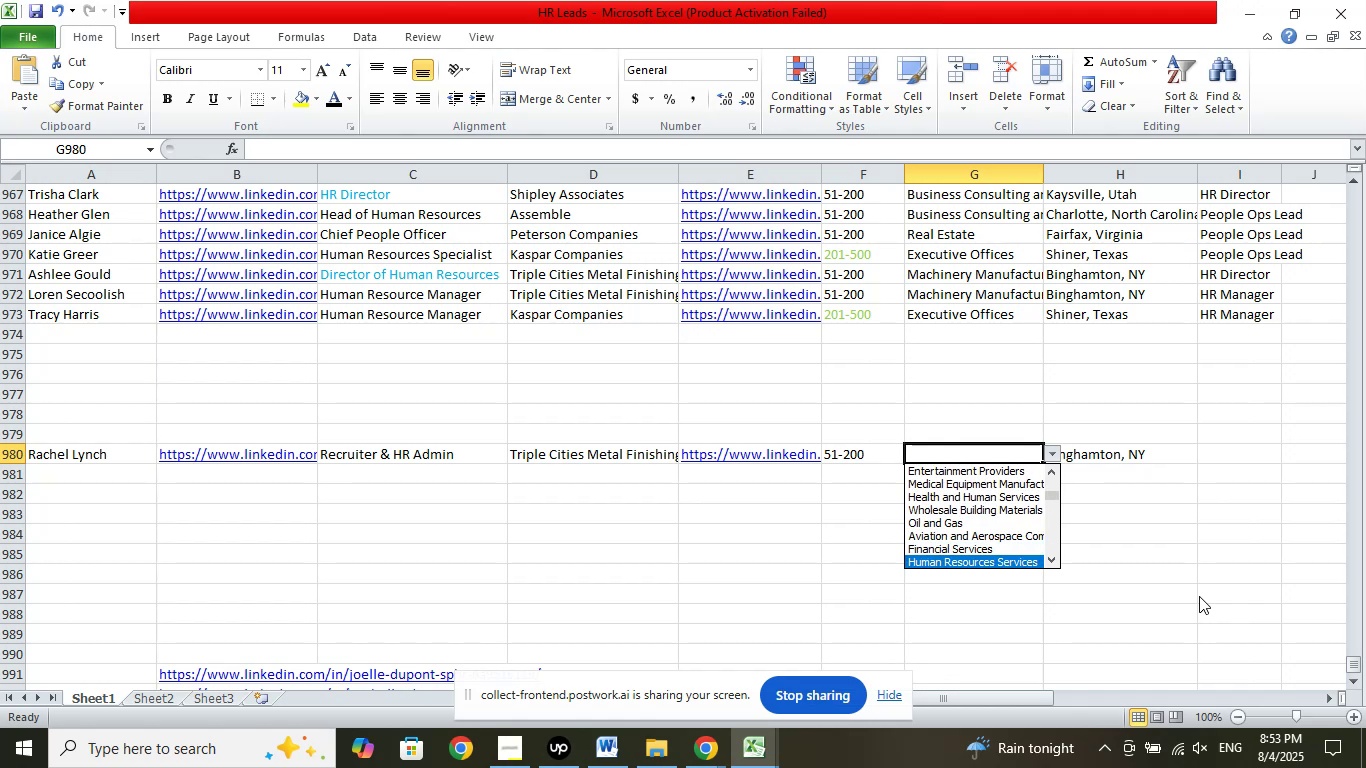 
key(ArrowDown)
 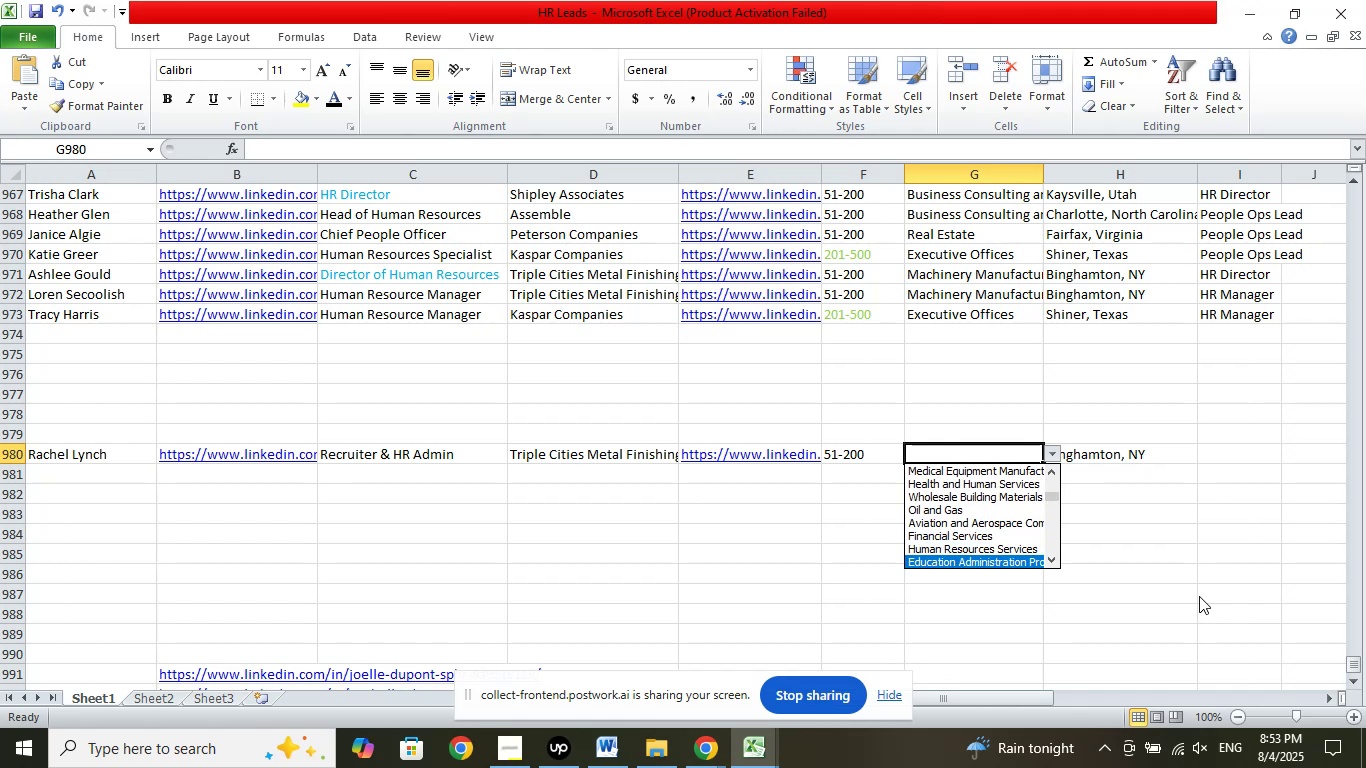 
key(ArrowDown)
 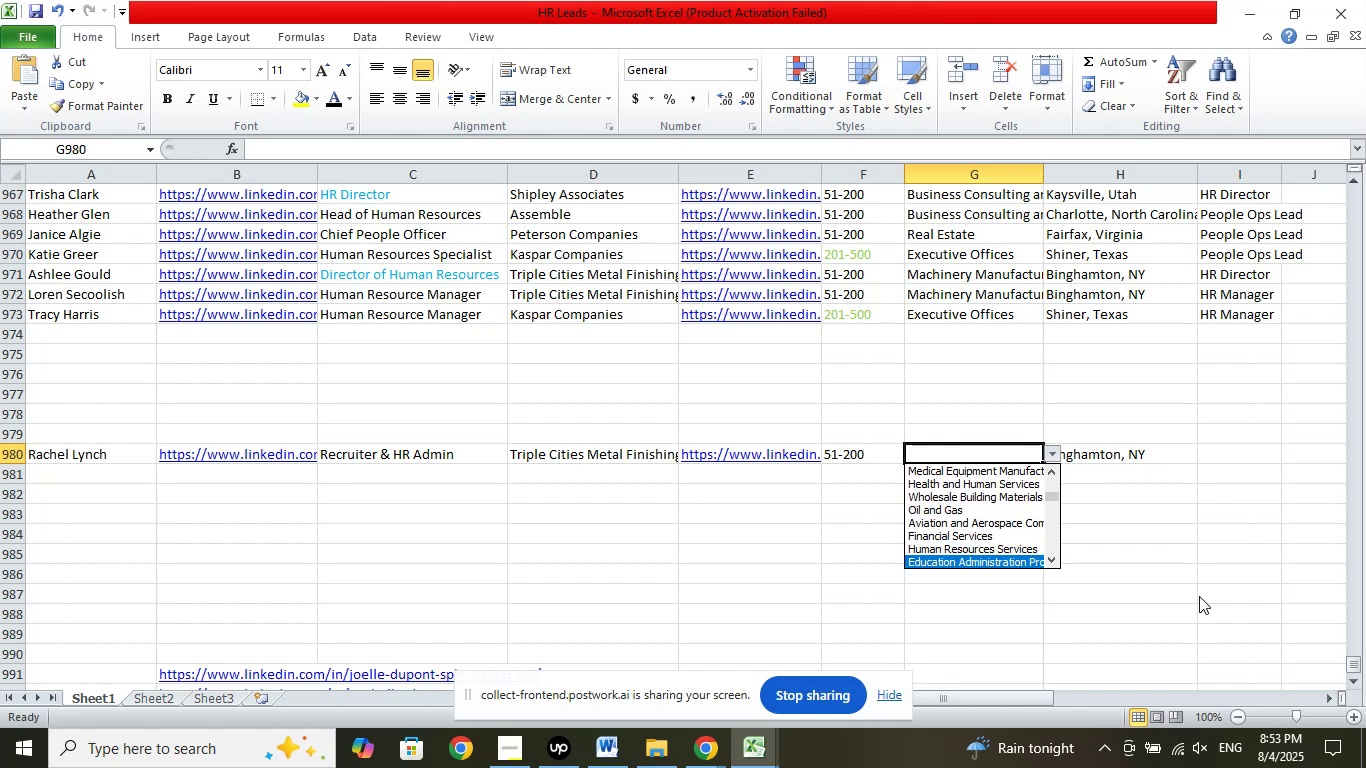 
key(ArrowDown)
 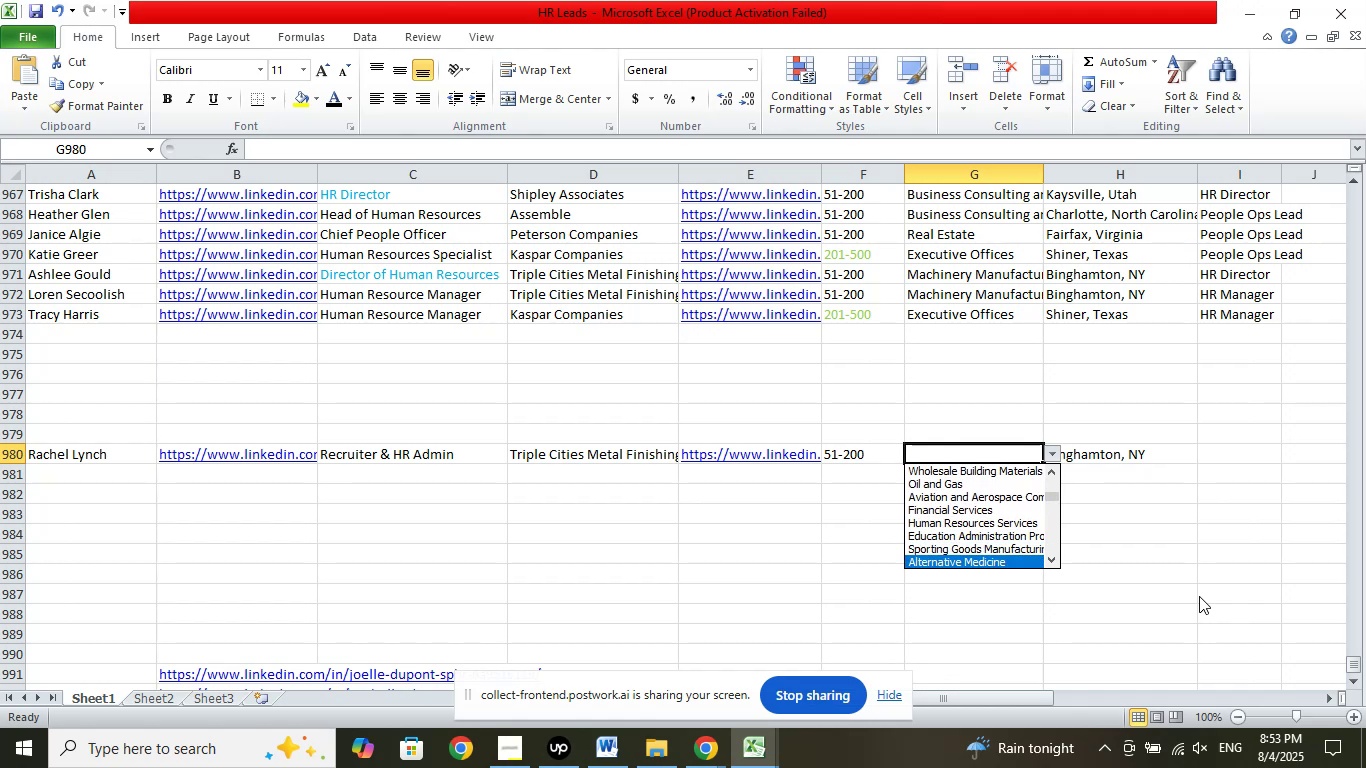 
key(ArrowDown)
 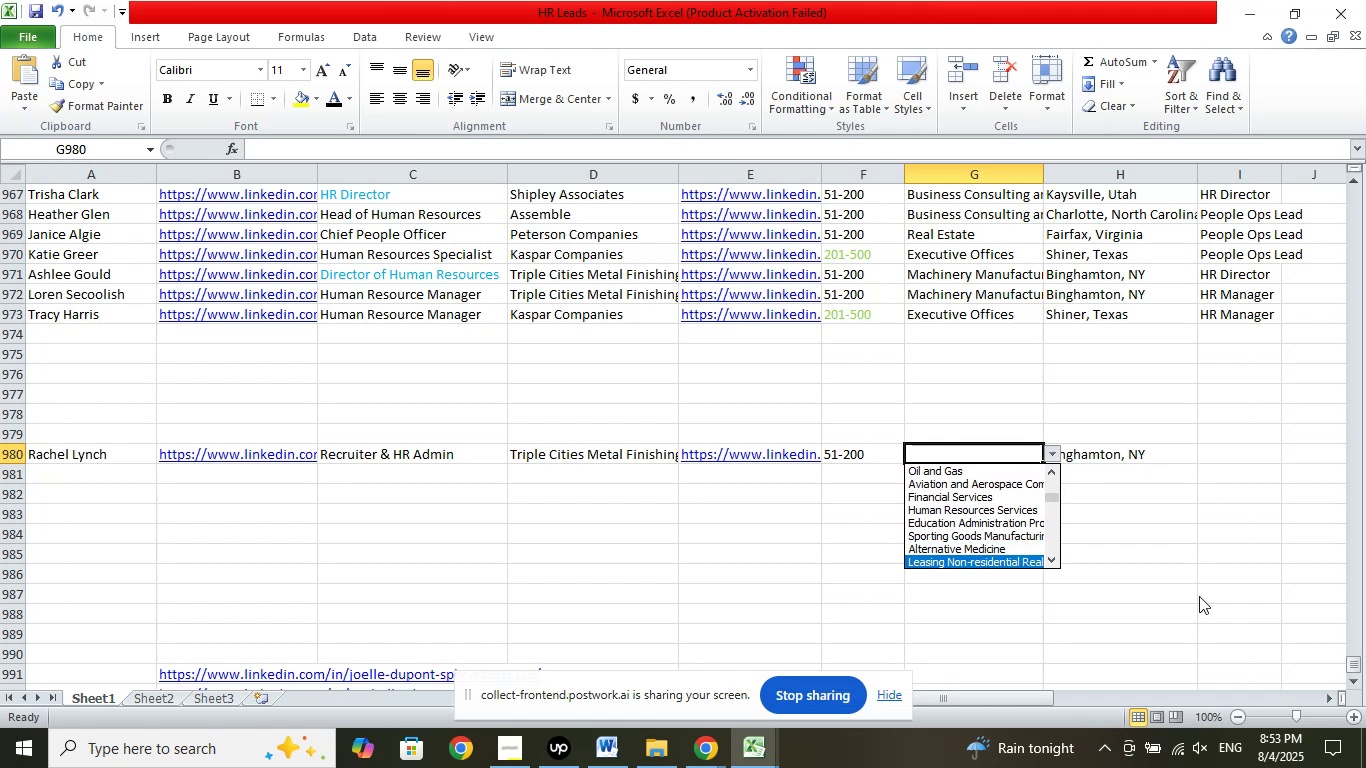 
key(ArrowDown)
 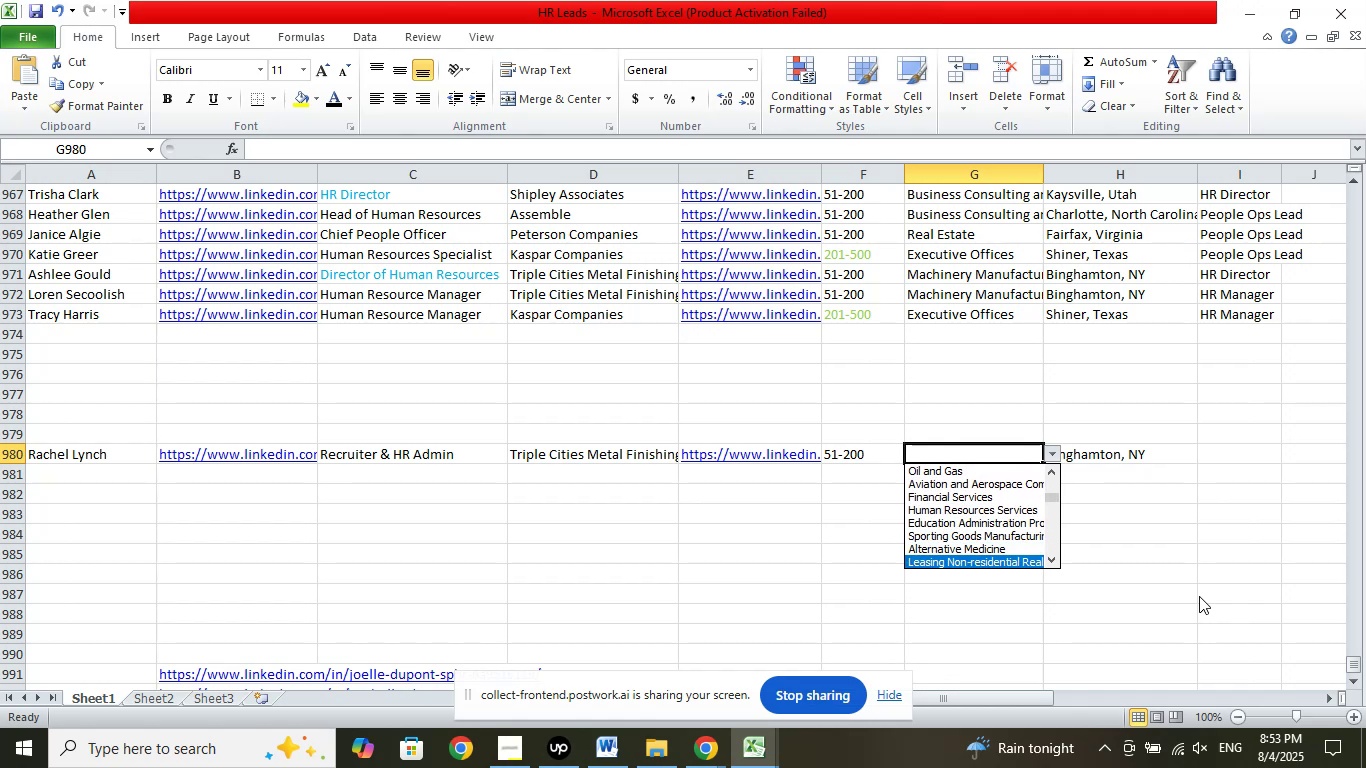 
key(ArrowDown)
 